 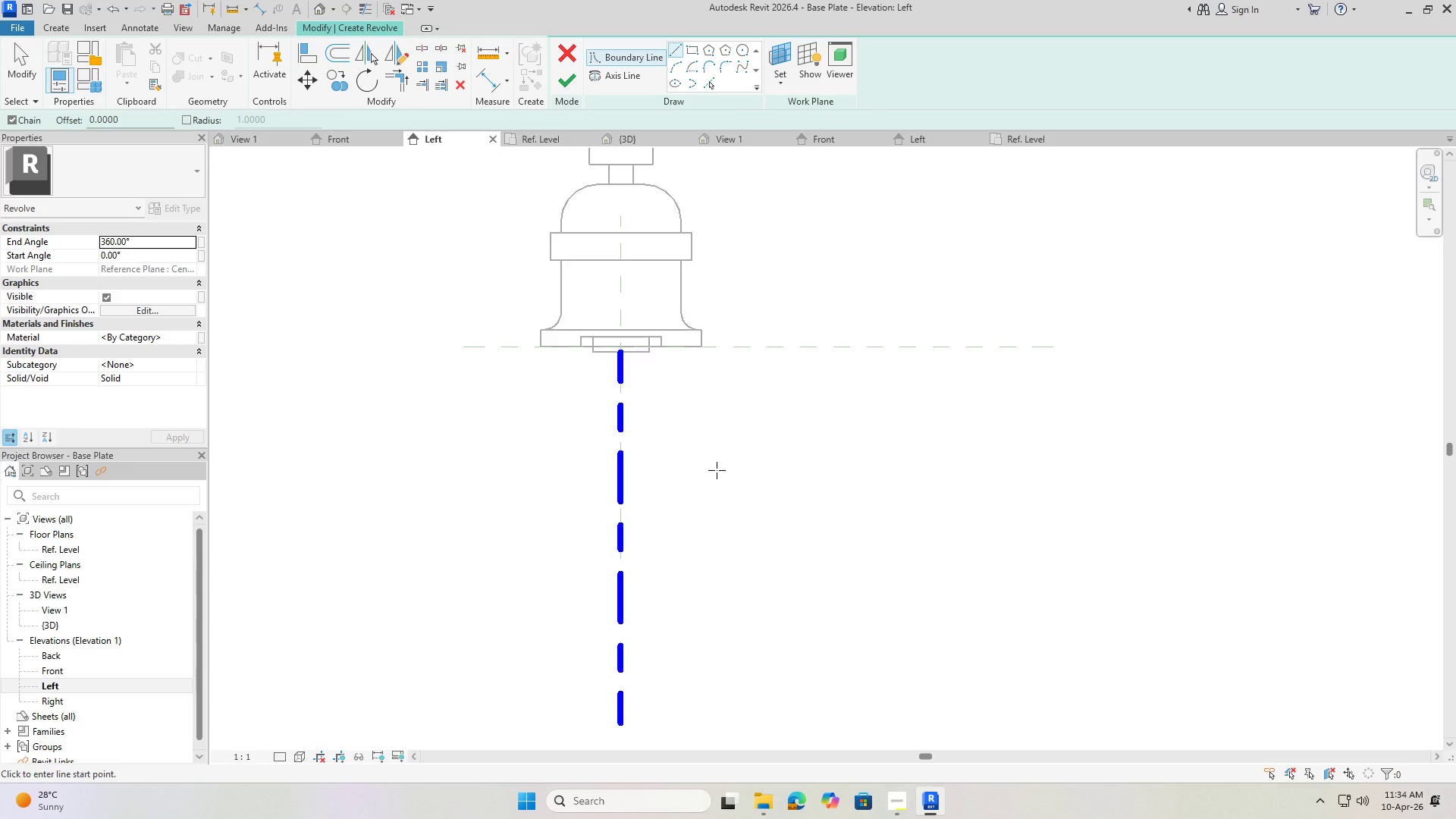 
scroll: coordinate [641, 375], scroll_direction: up, amount: 10.0
 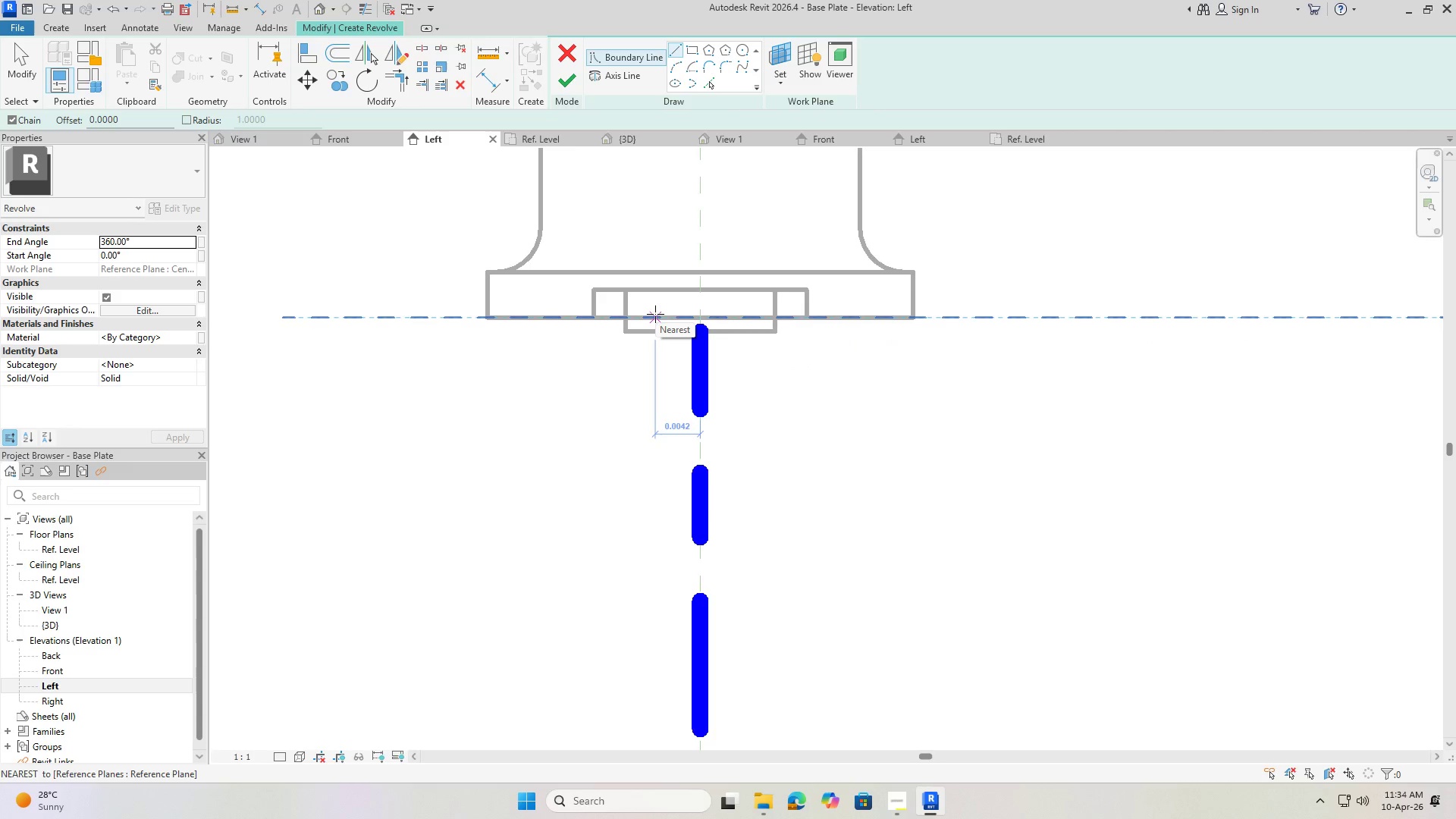 
mouse_move([695, 149])
 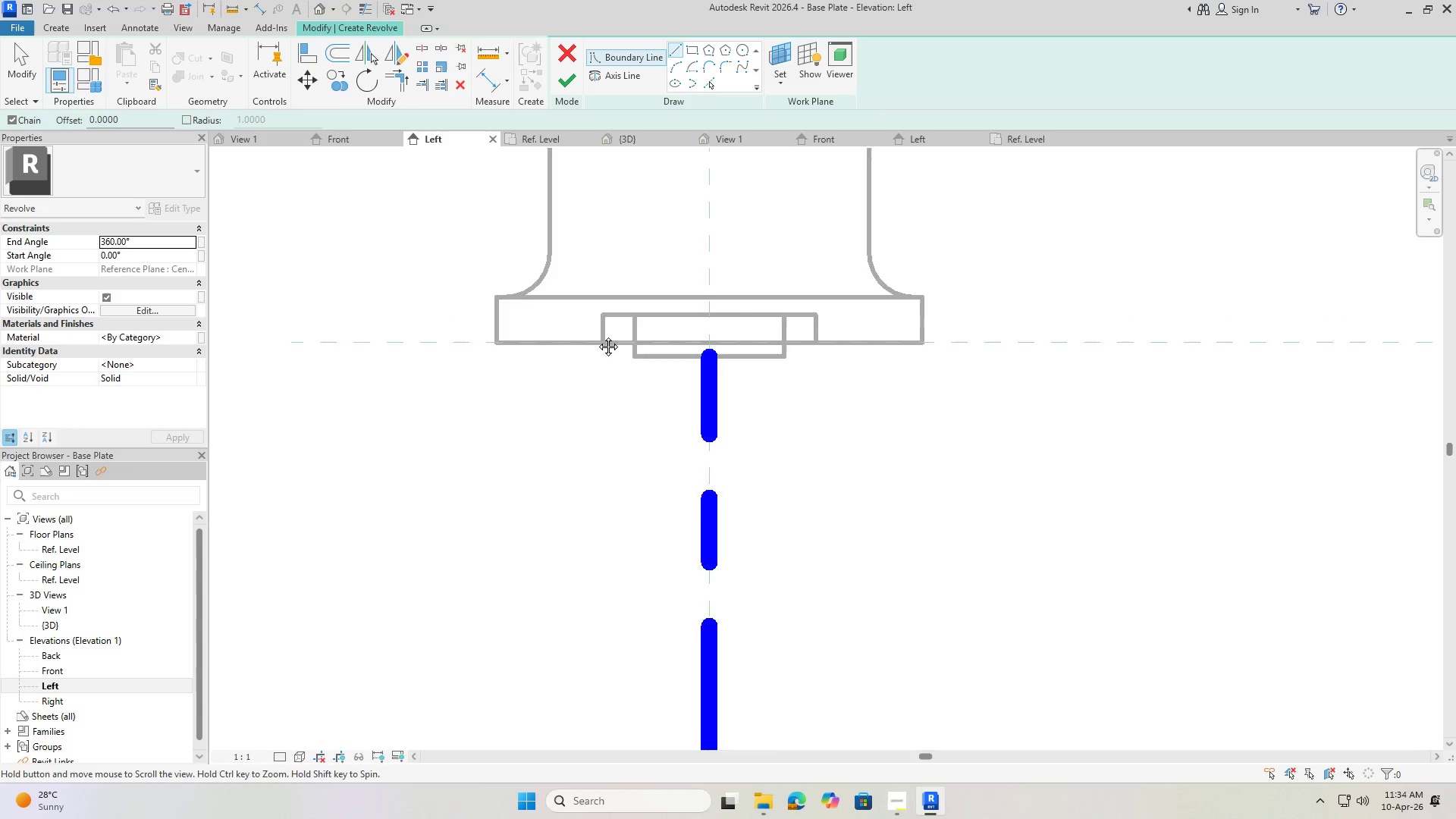 
scroll: coordinate [670, 432], scroll_direction: down, amount: 1.0
 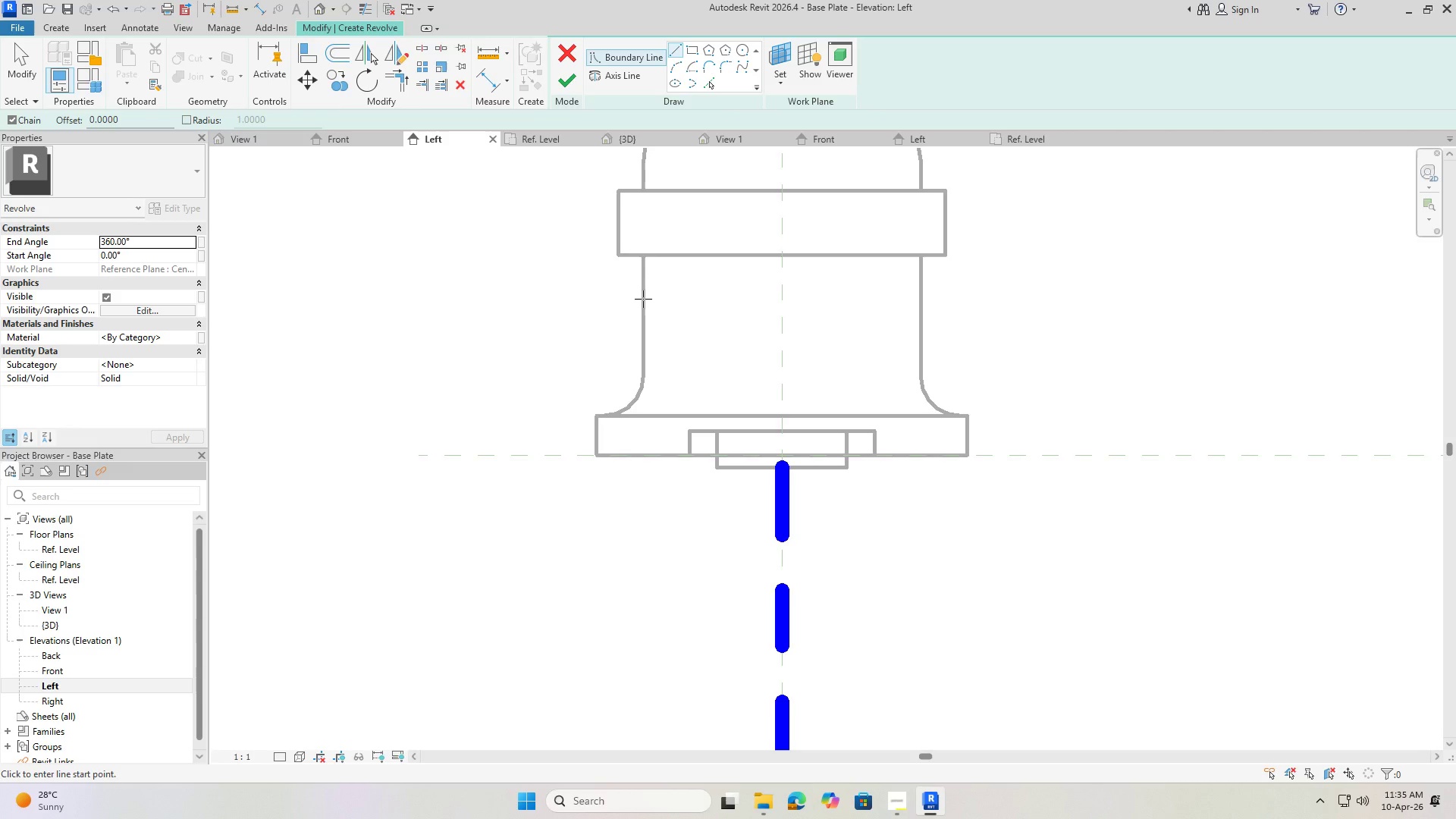 
wait(54.98)
 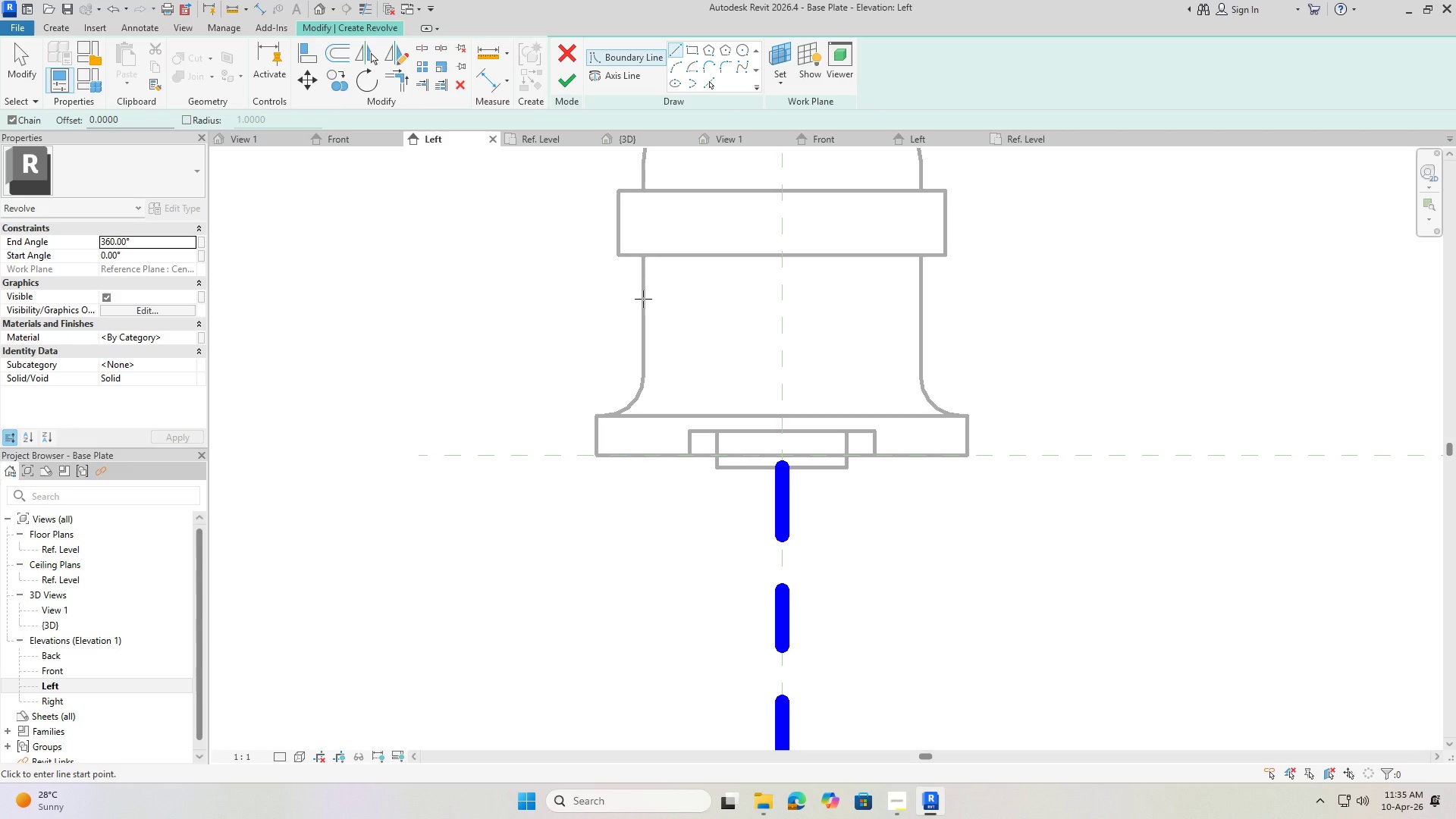 
left_click([644, 322])
 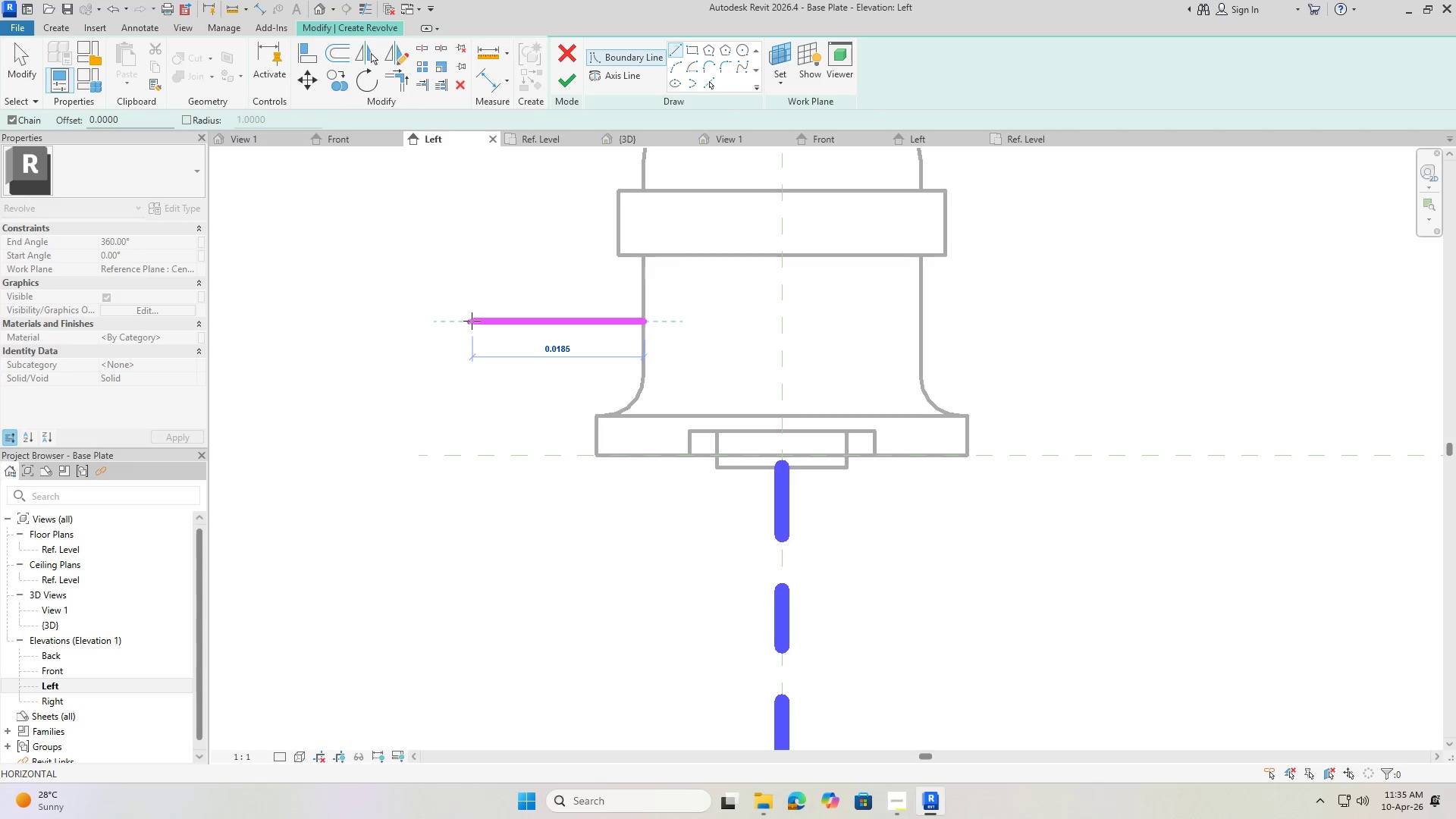 
wait(6.78)
 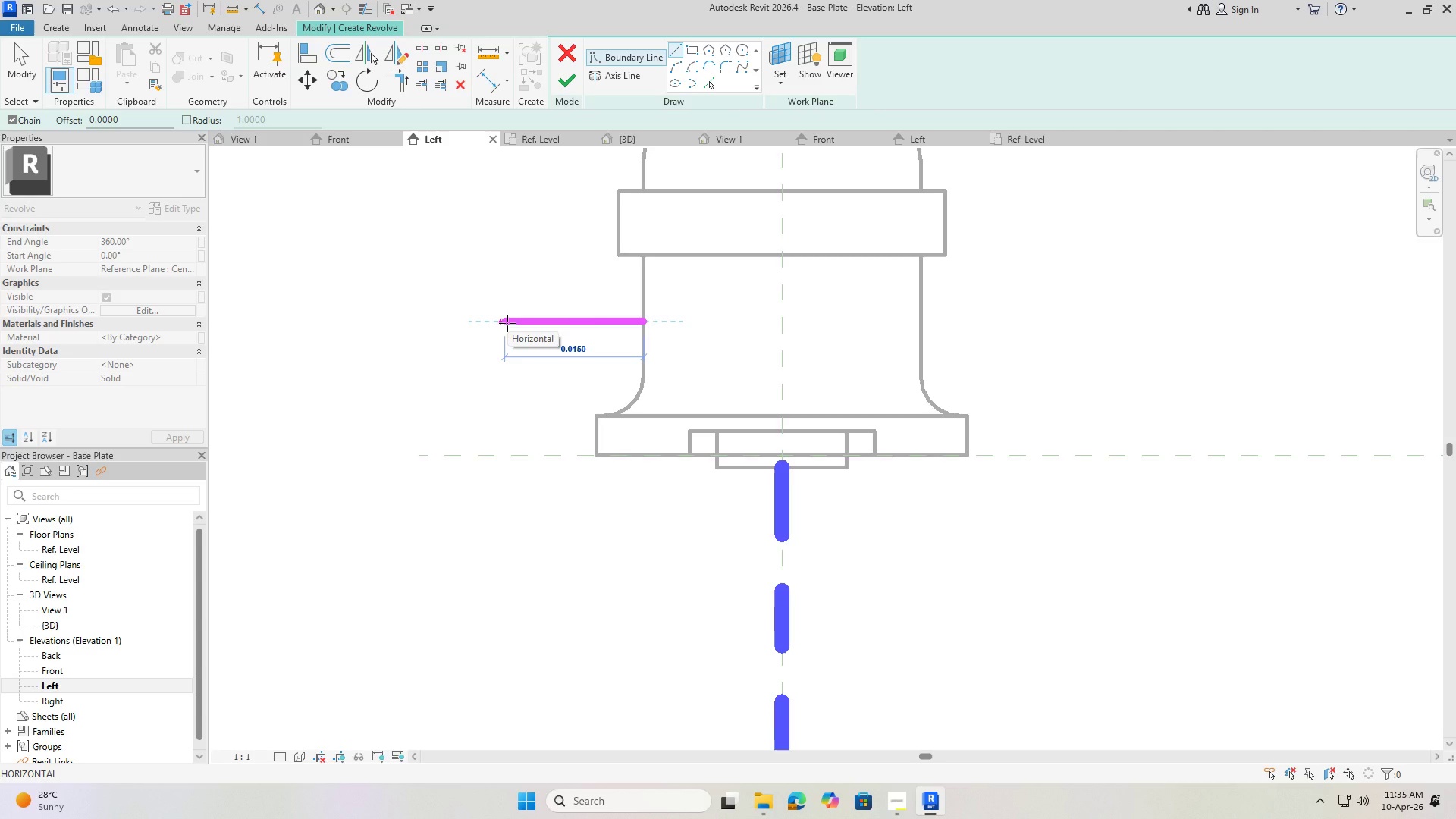 
left_click([461, 318])
 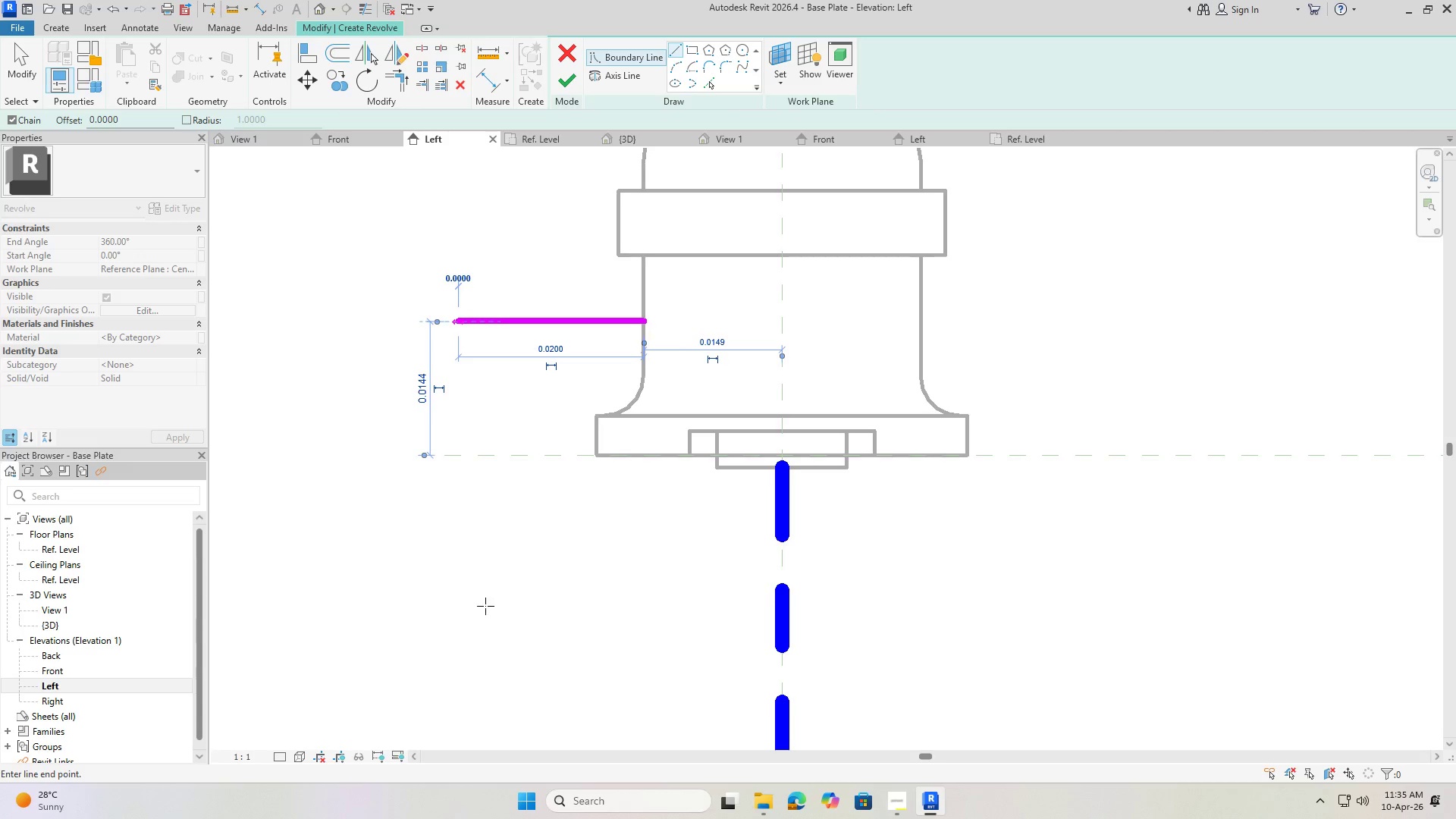 
scroll: coordinate [549, 493], scroll_direction: down, amount: 5.0
 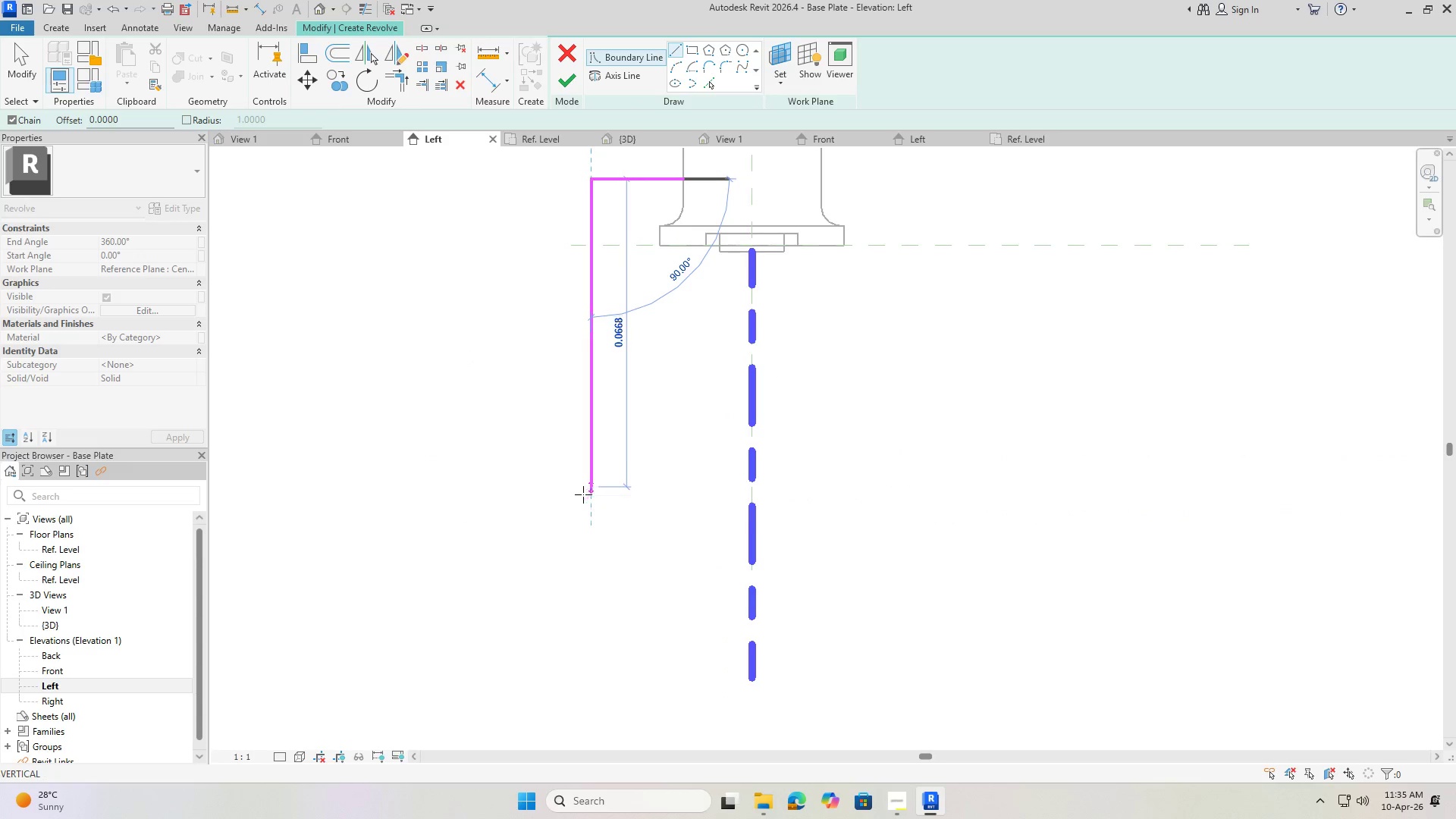 
left_click([585, 501])
 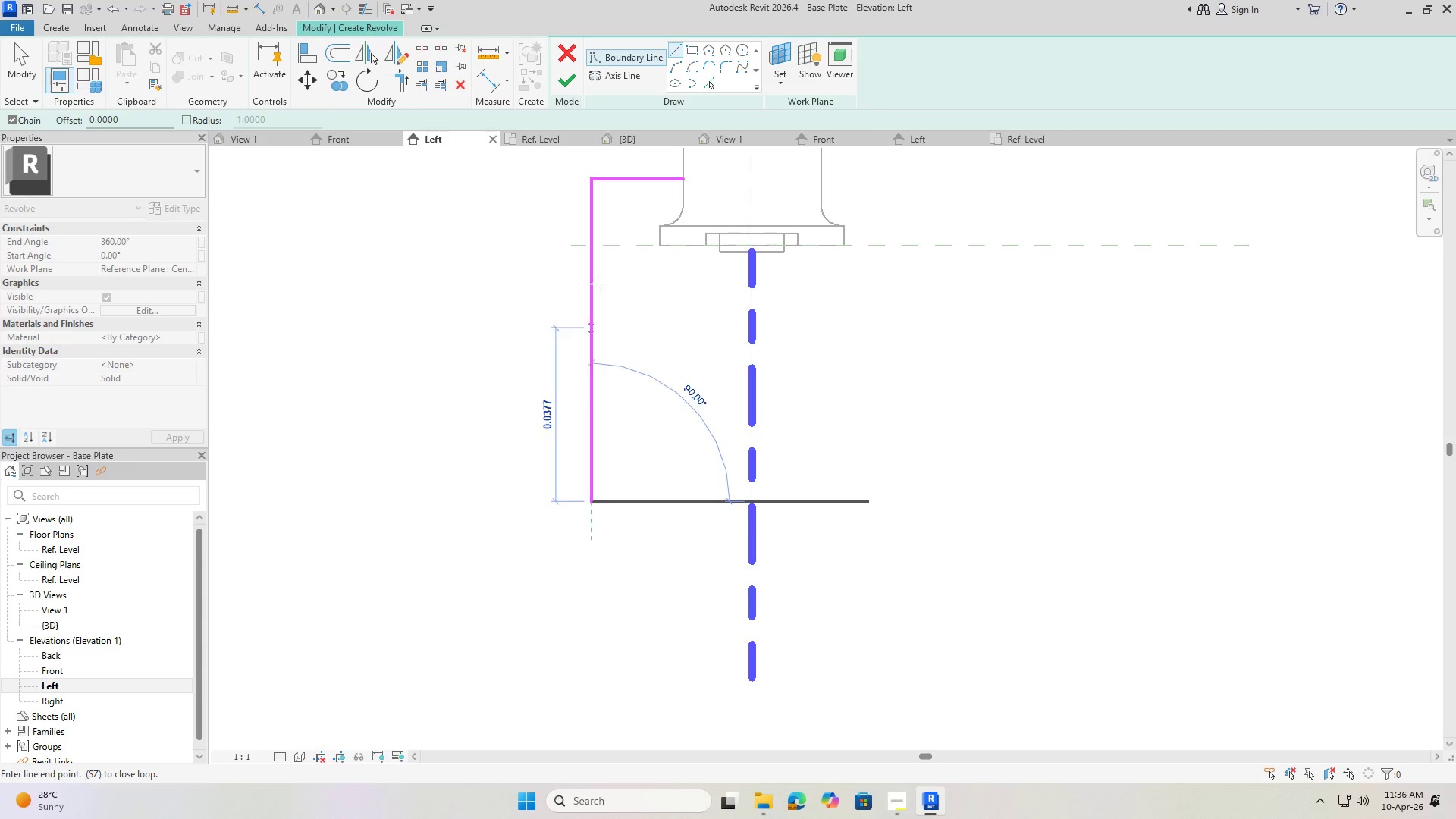 
key(Escape)
 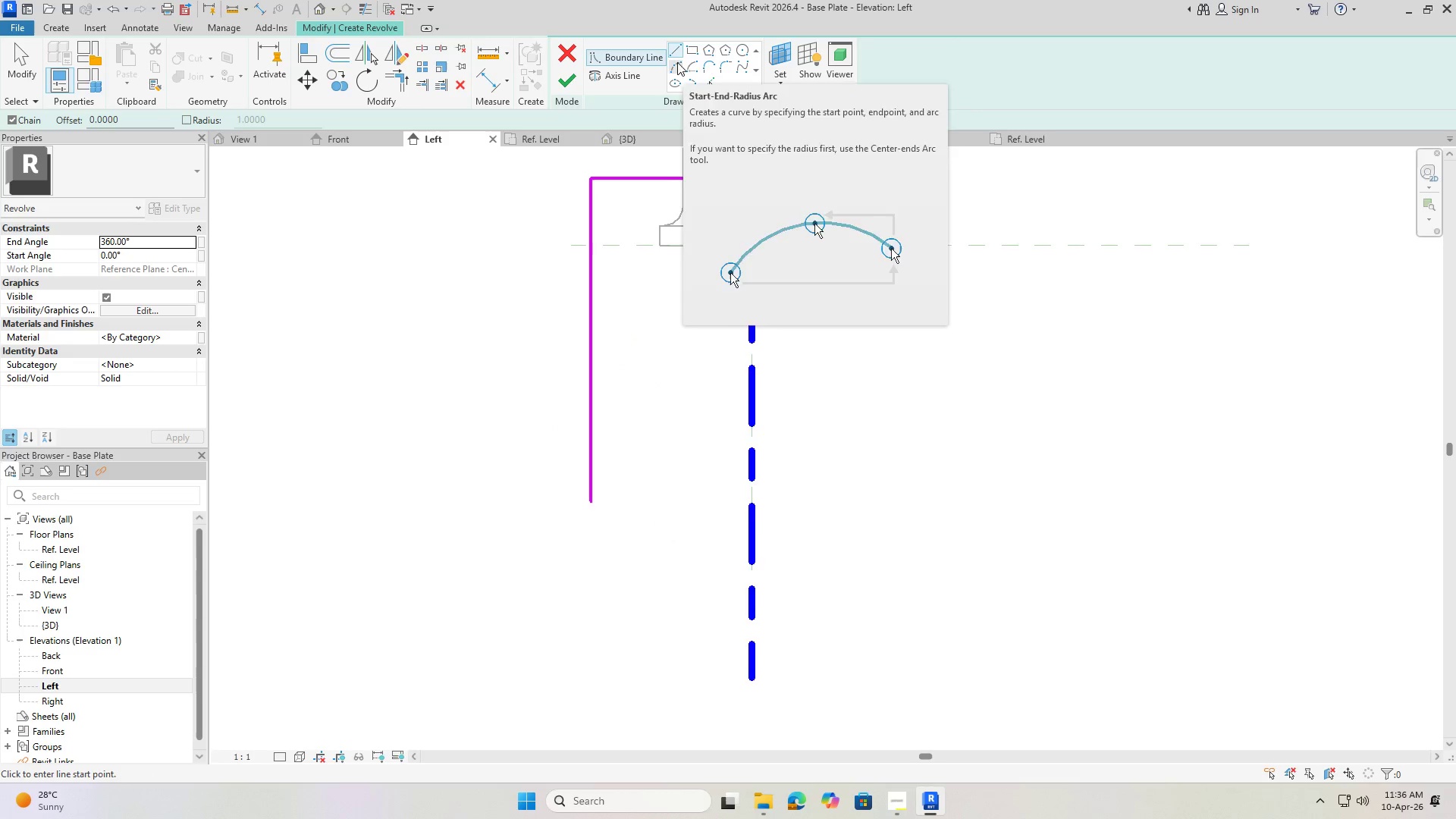 
wait(6.86)
 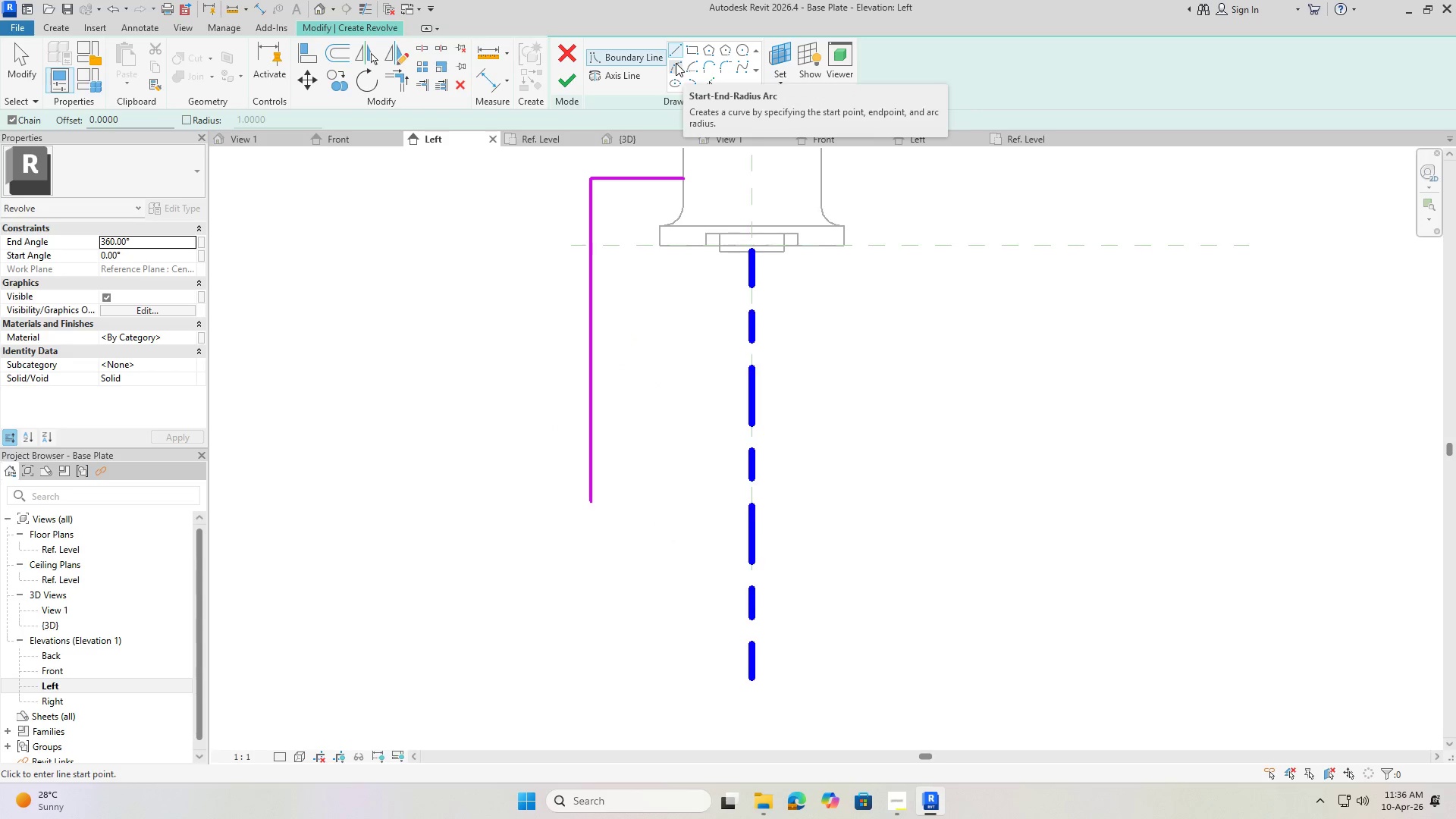 
left_click([638, 179])
 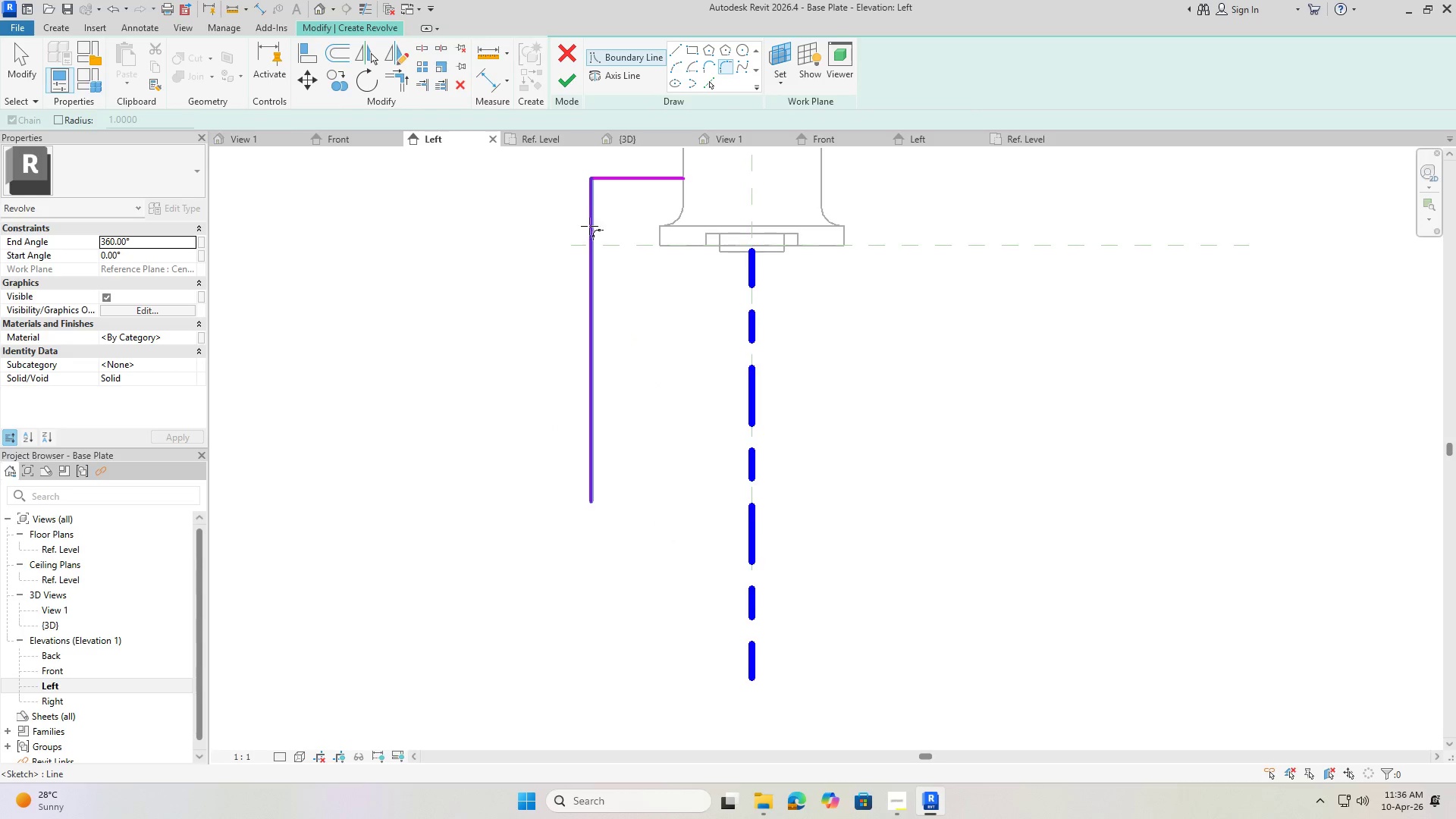 
left_click([590, 225])
 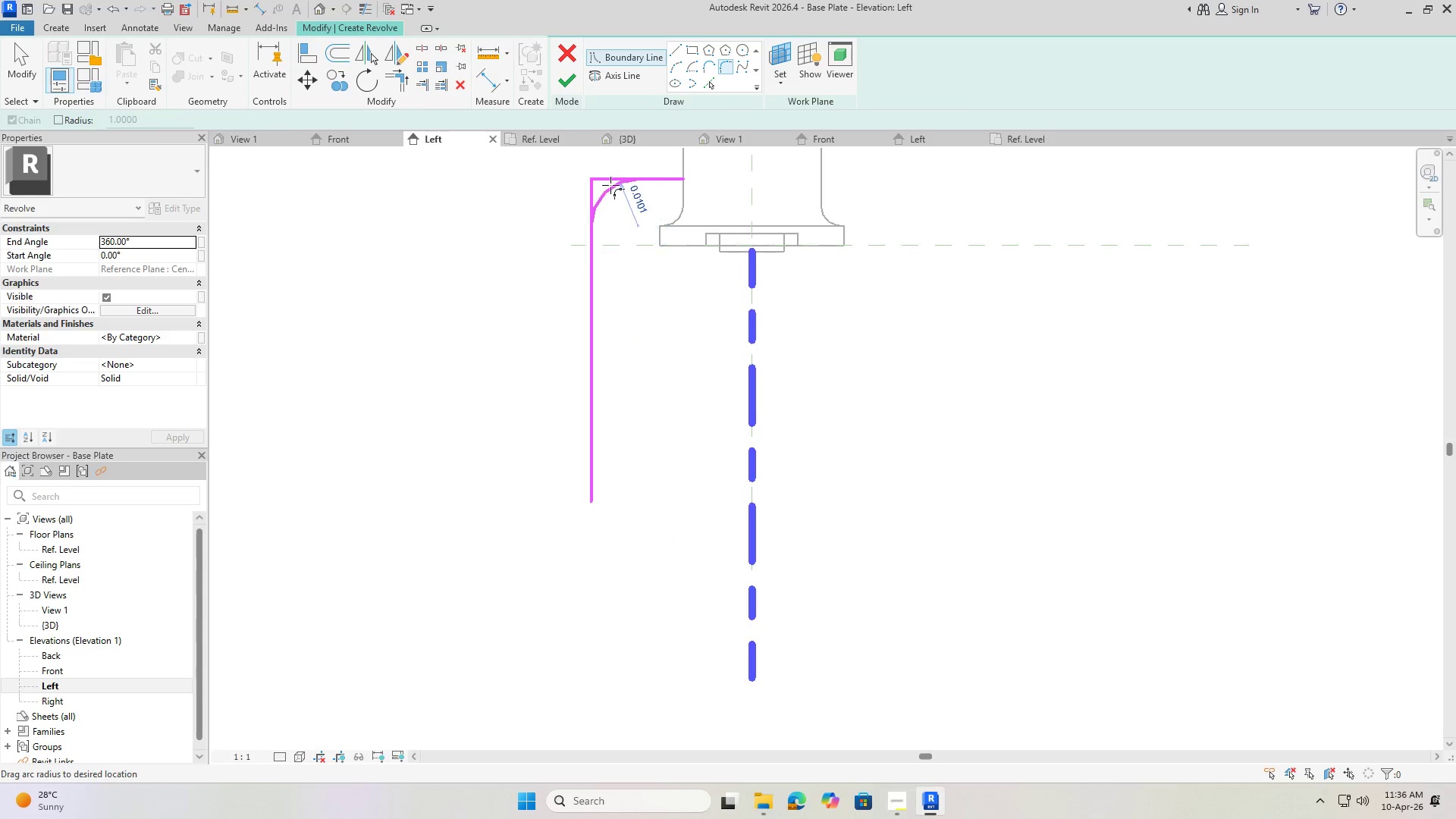 
scroll: coordinate [610, 185], scroll_direction: up, amount: 2.0
 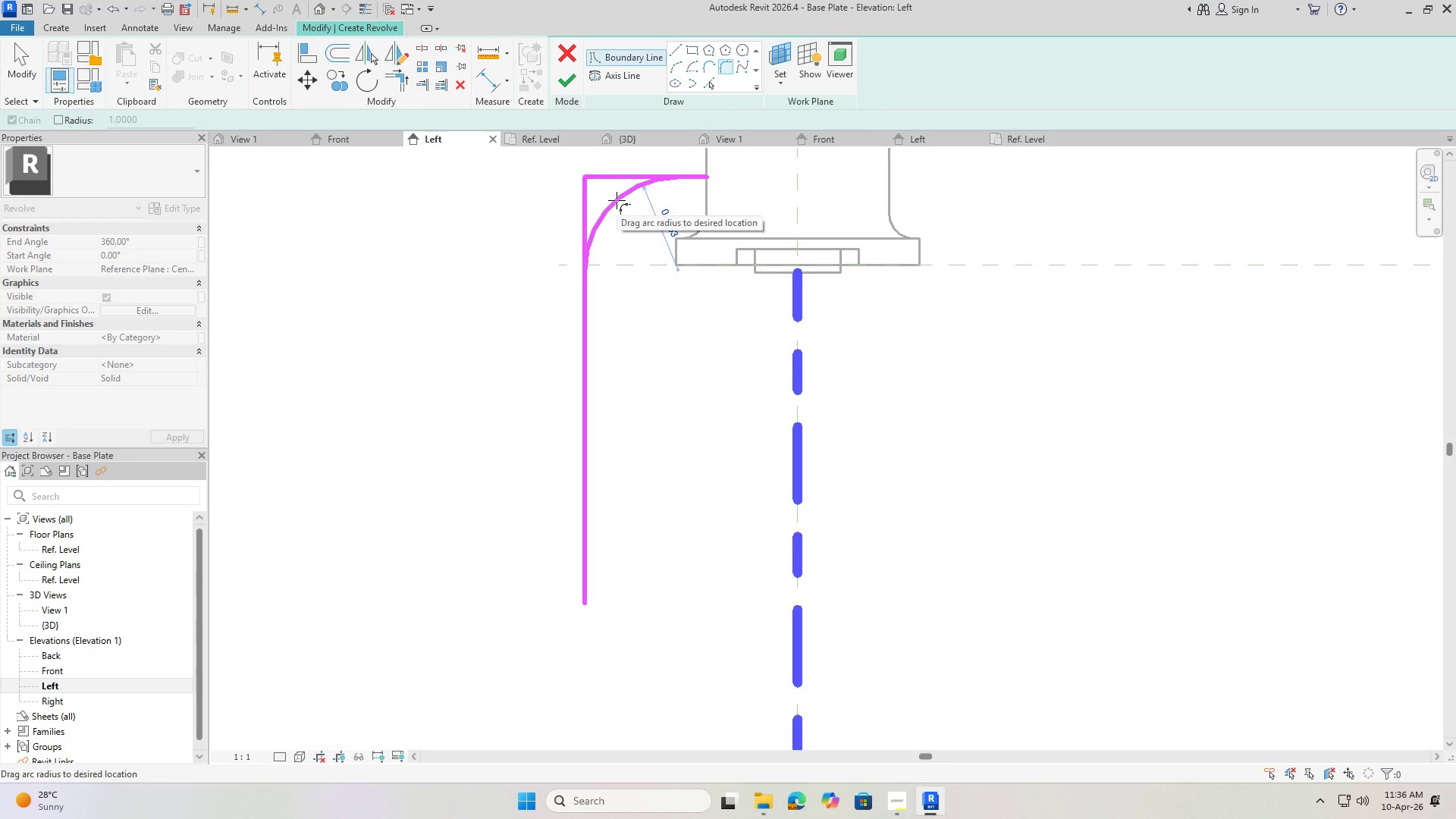 
left_click([617, 200])
 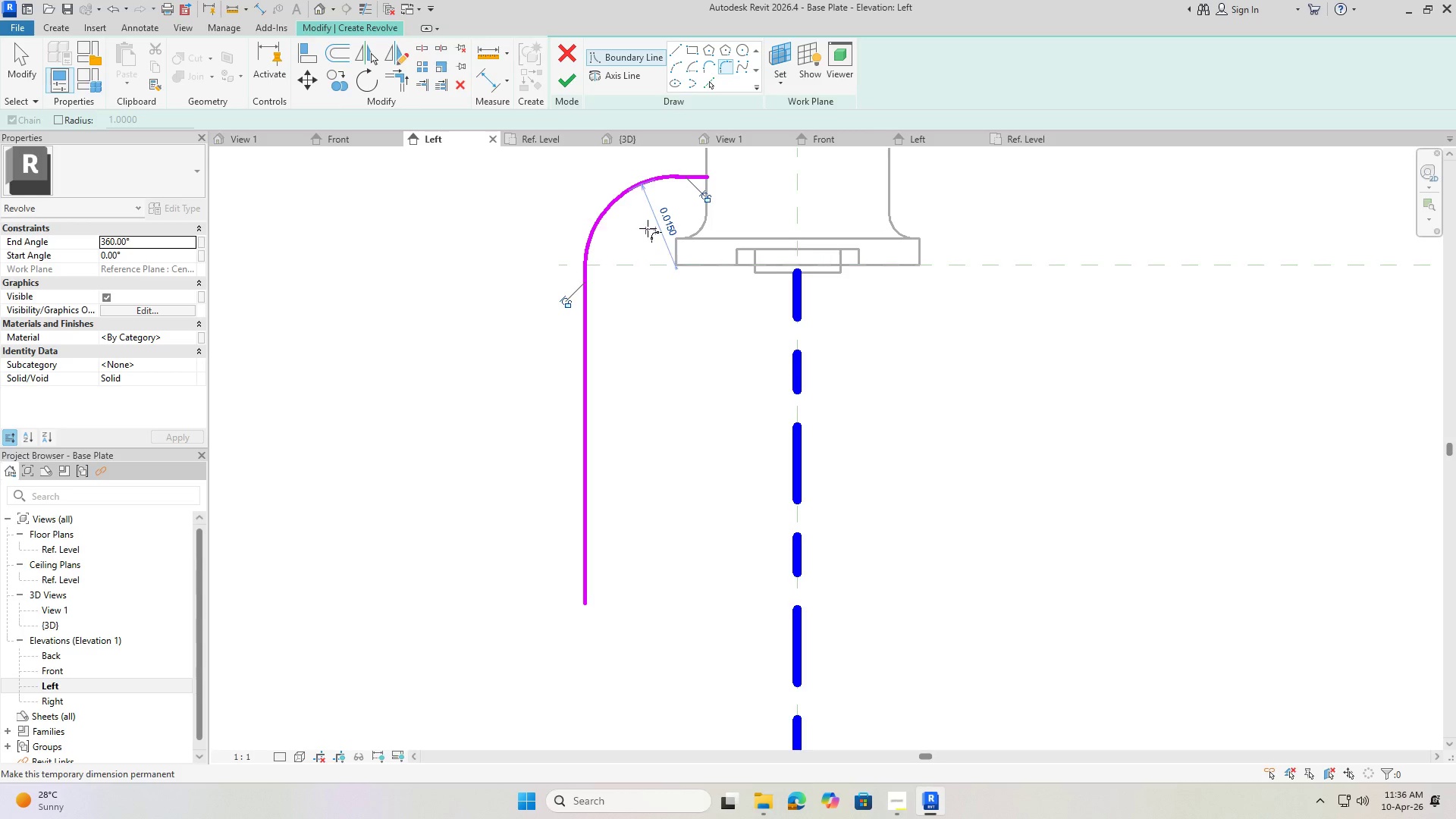 
key(Escape)
 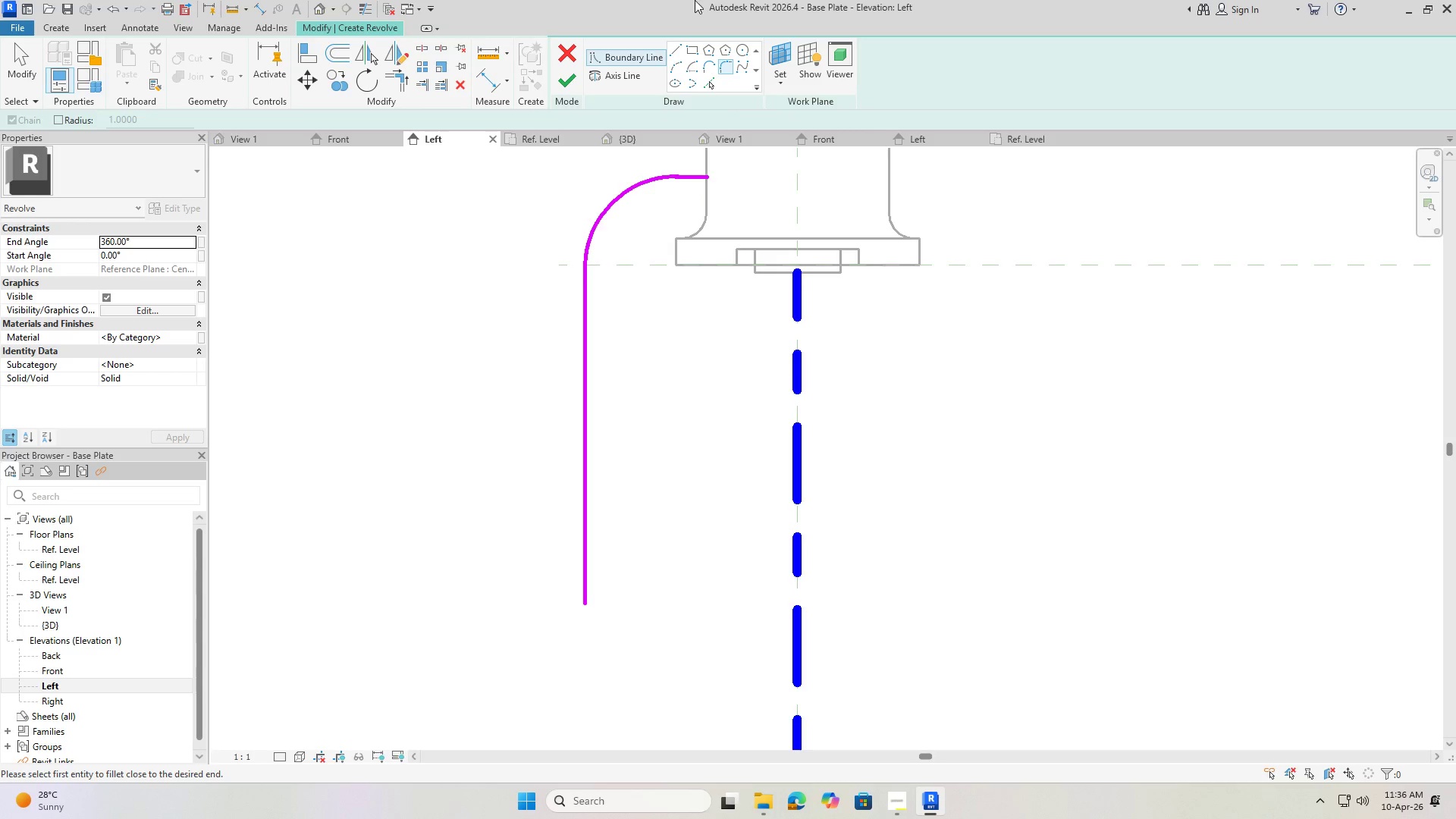 
left_click([711, 82])
 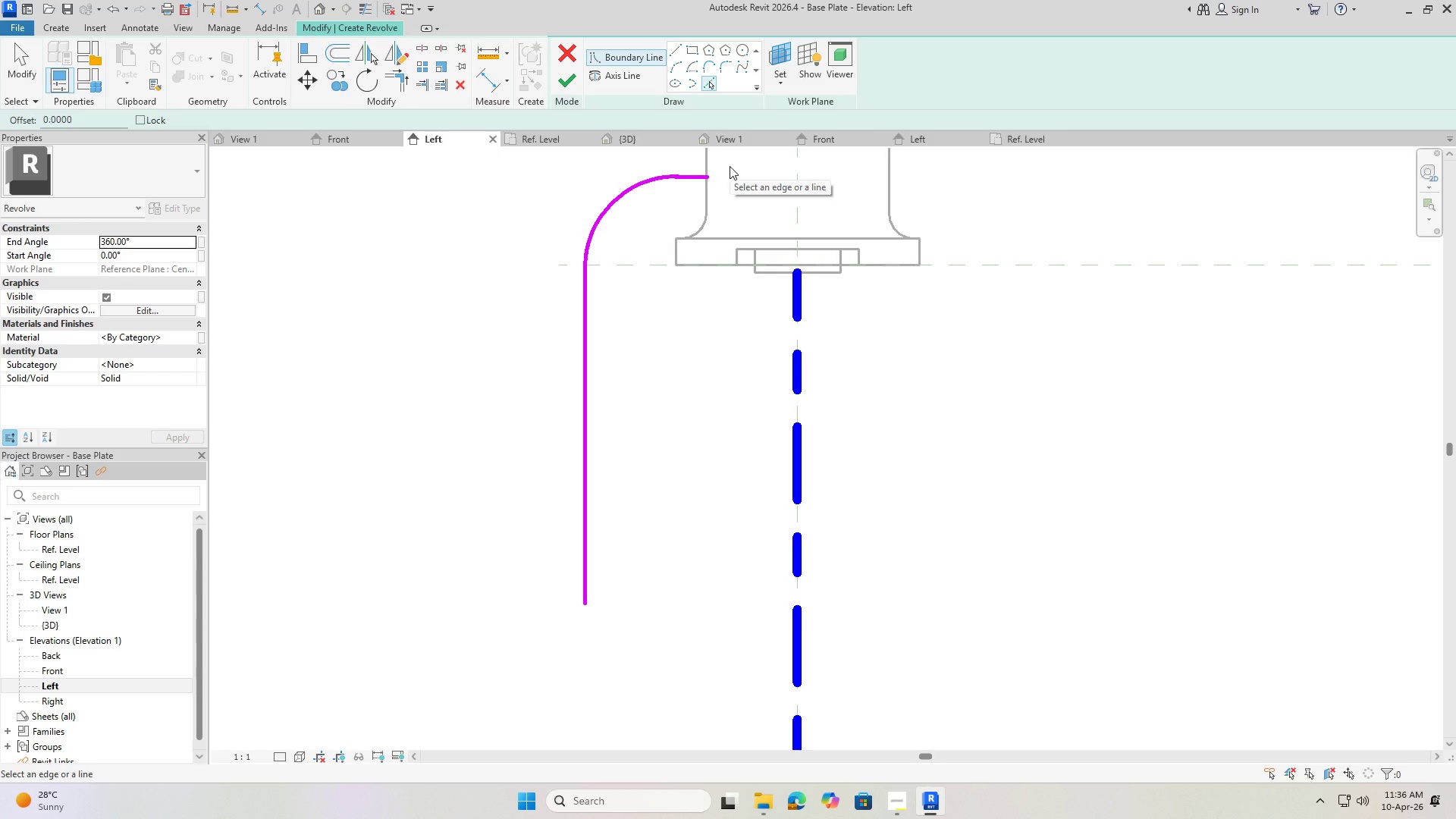 
wait(5.12)
 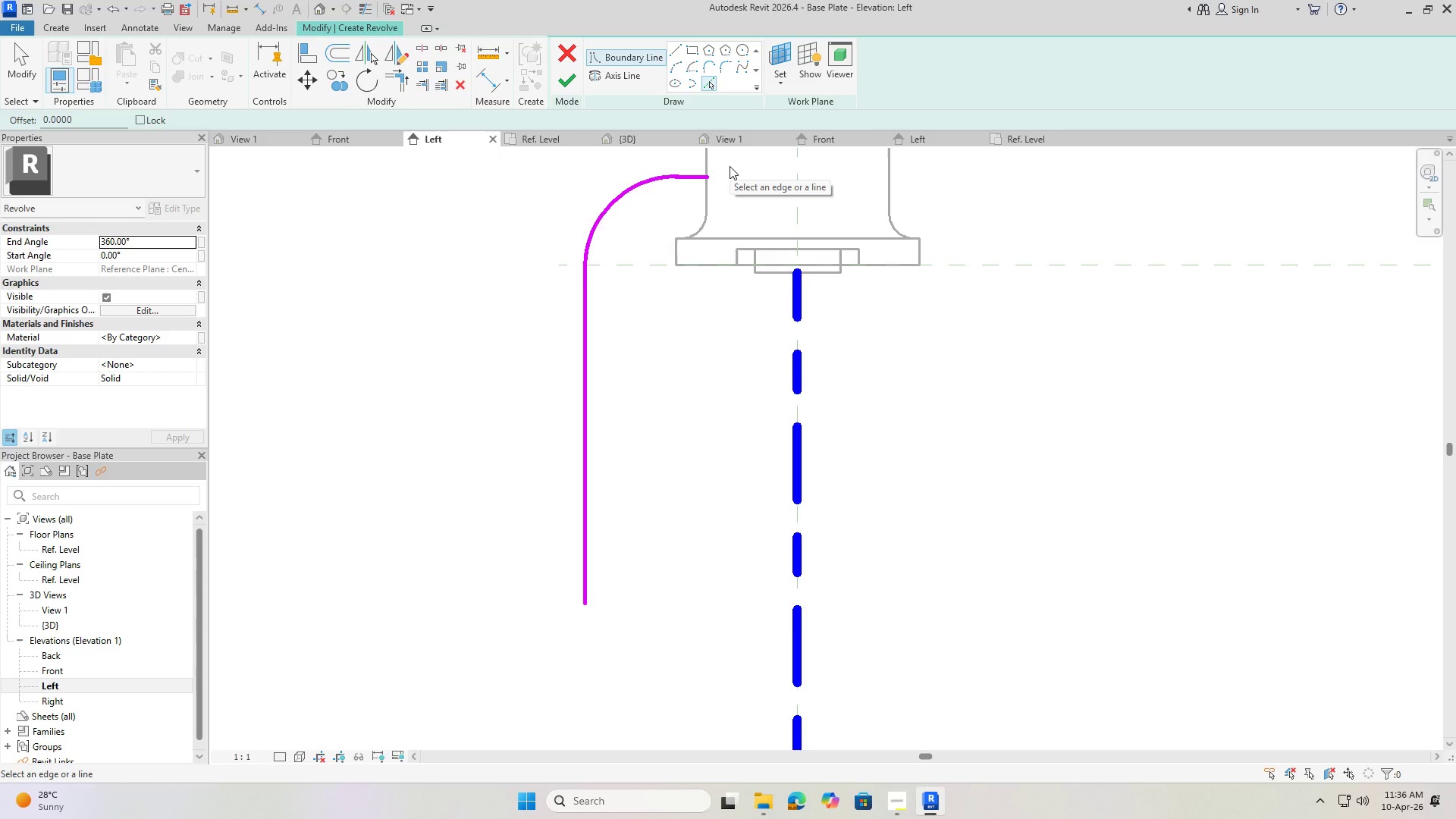 
left_click_drag(start_coordinate=[96, 120], to_coordinate=[6, 115])
 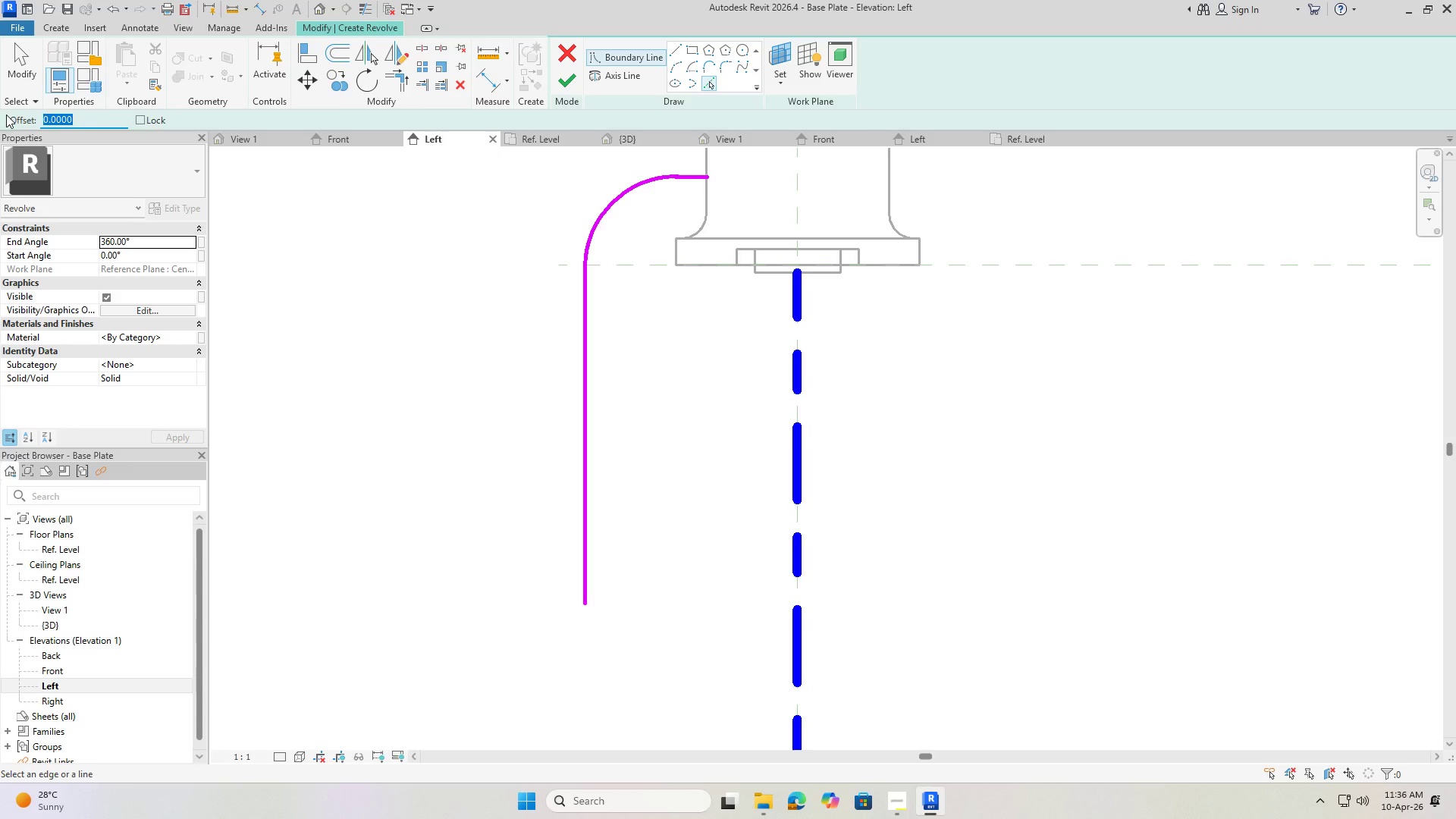 
key(Numpad0)
 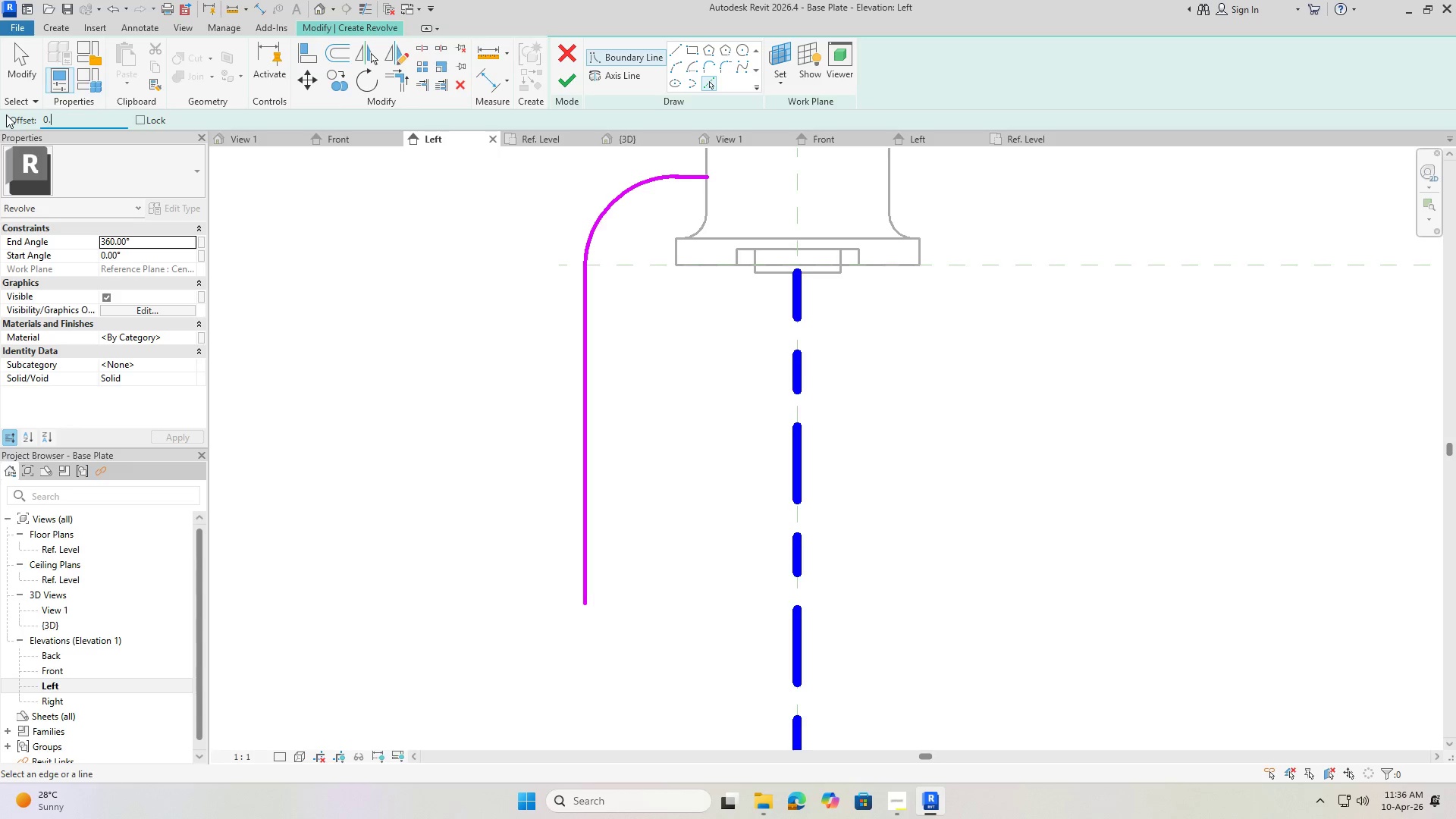 
key(NumpadDecimal)
 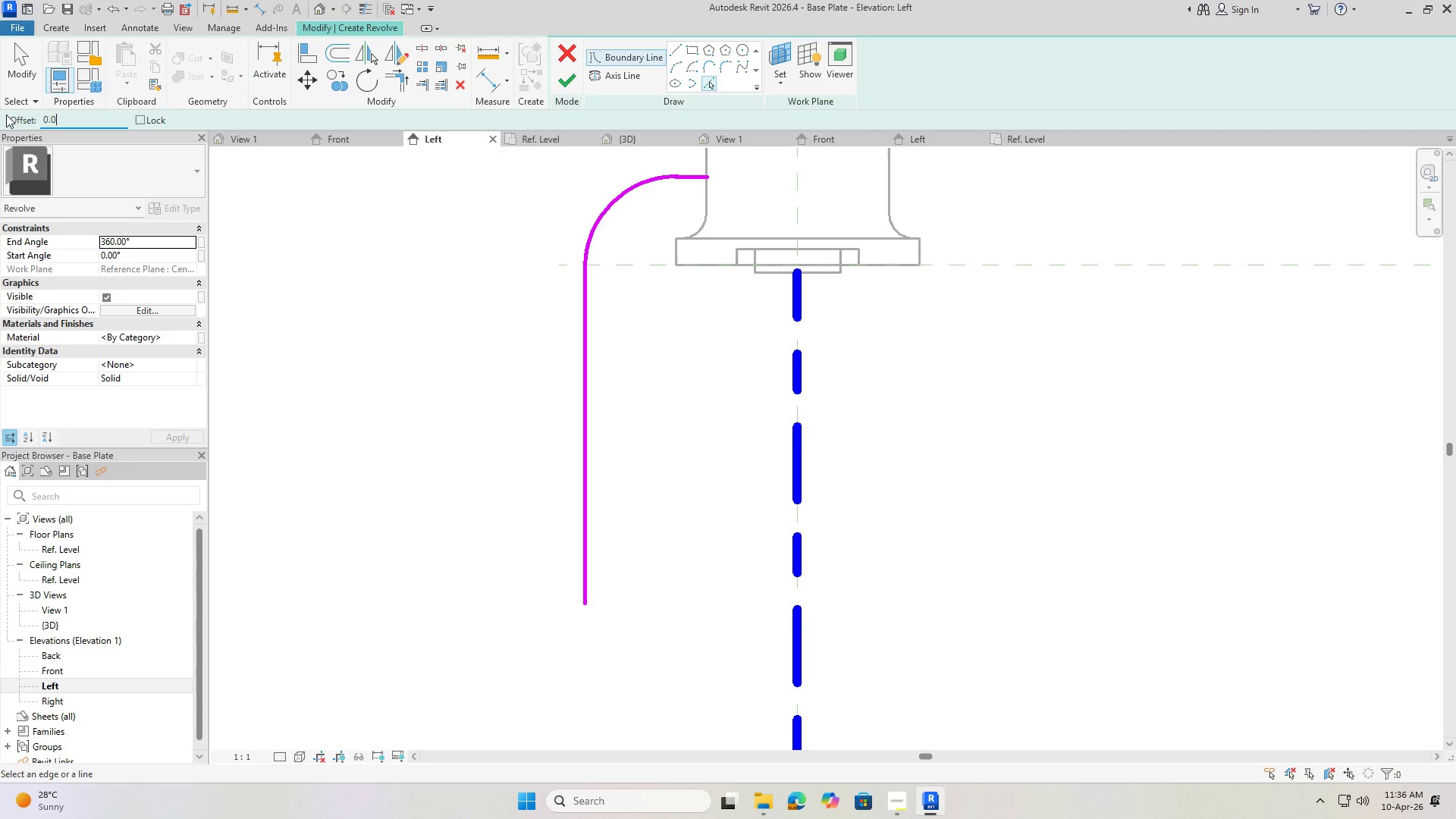 
key(Numpad0)
 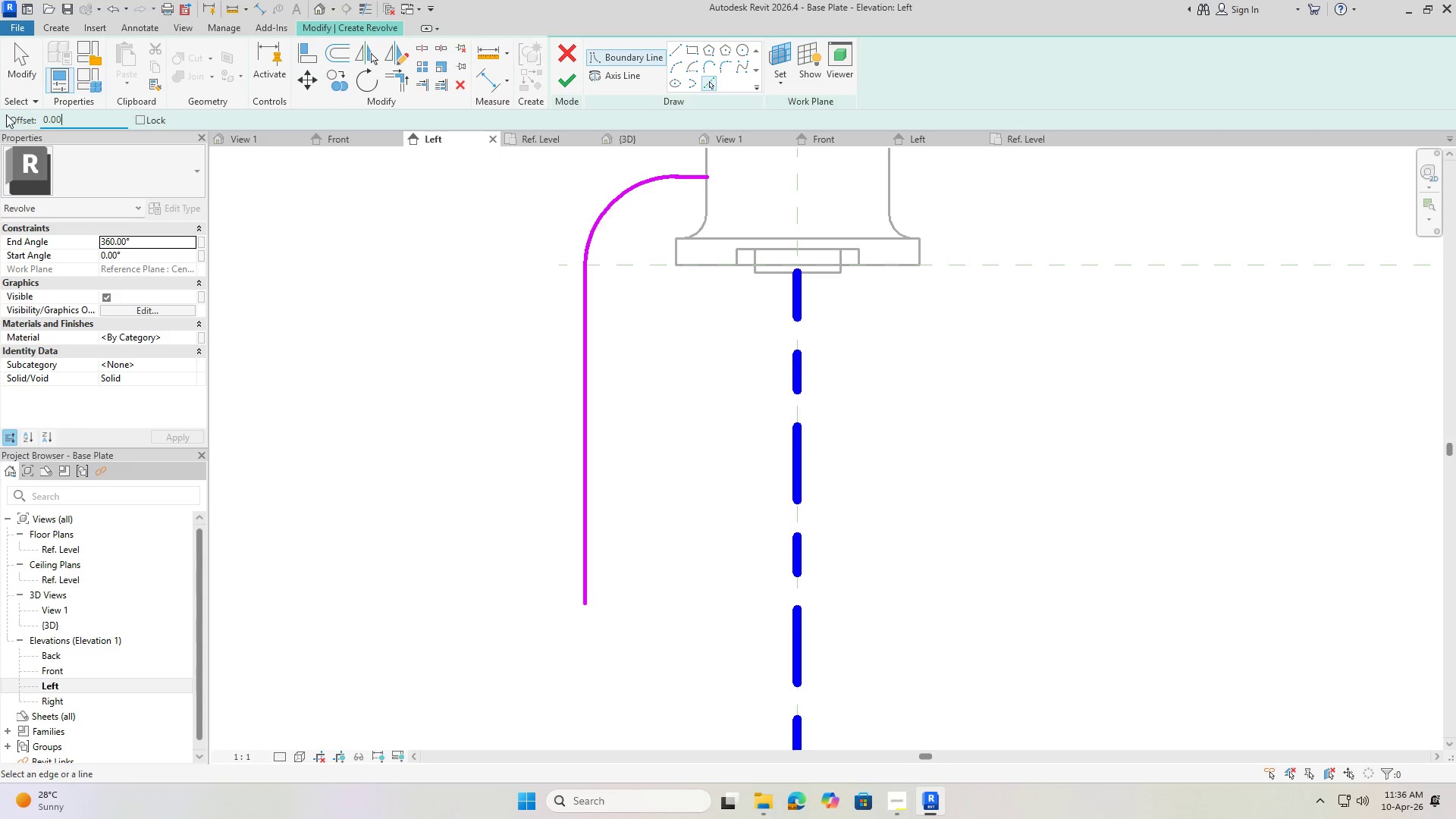 
key(Numpad0)
 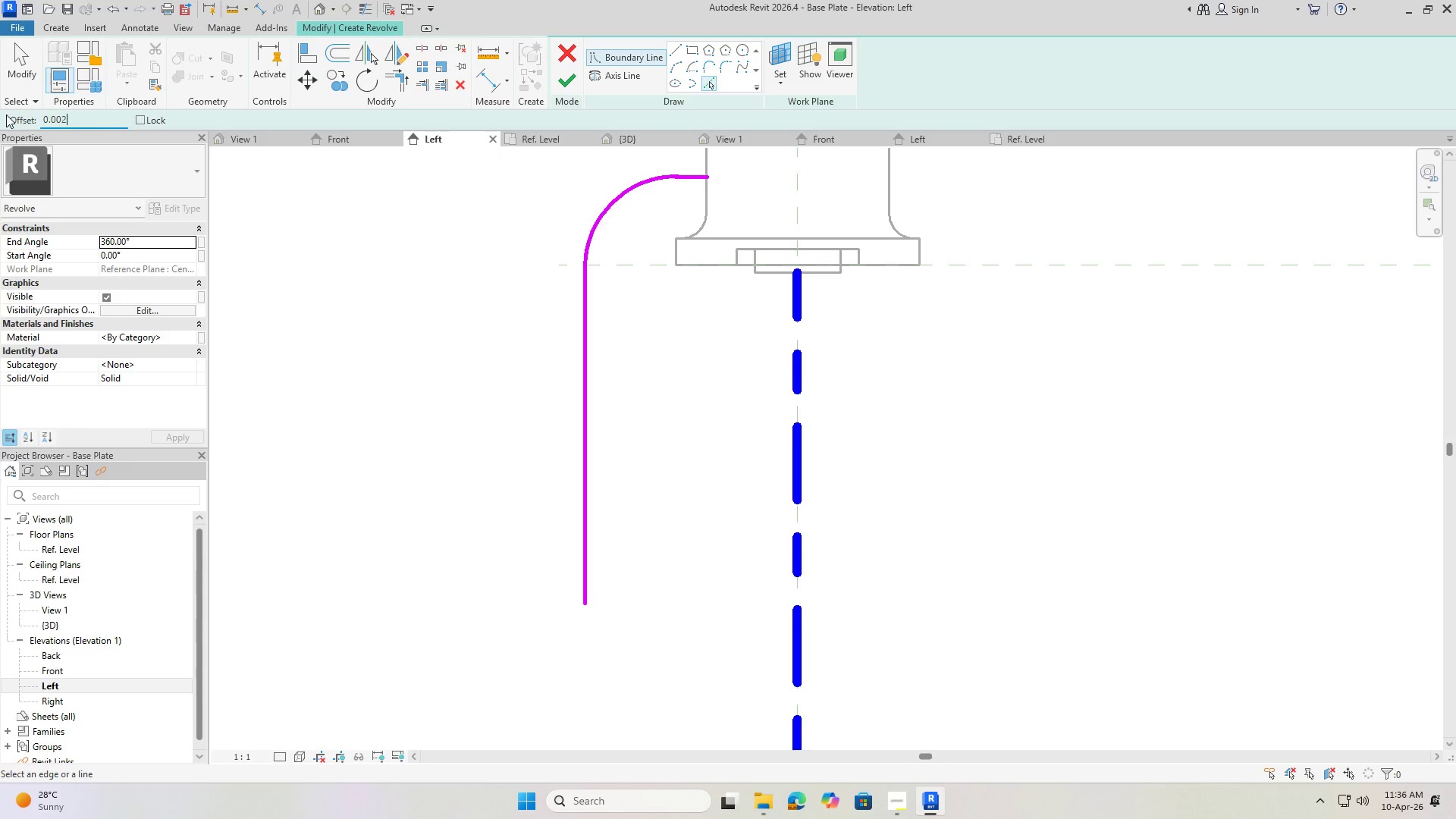 
key(Numpad2)
 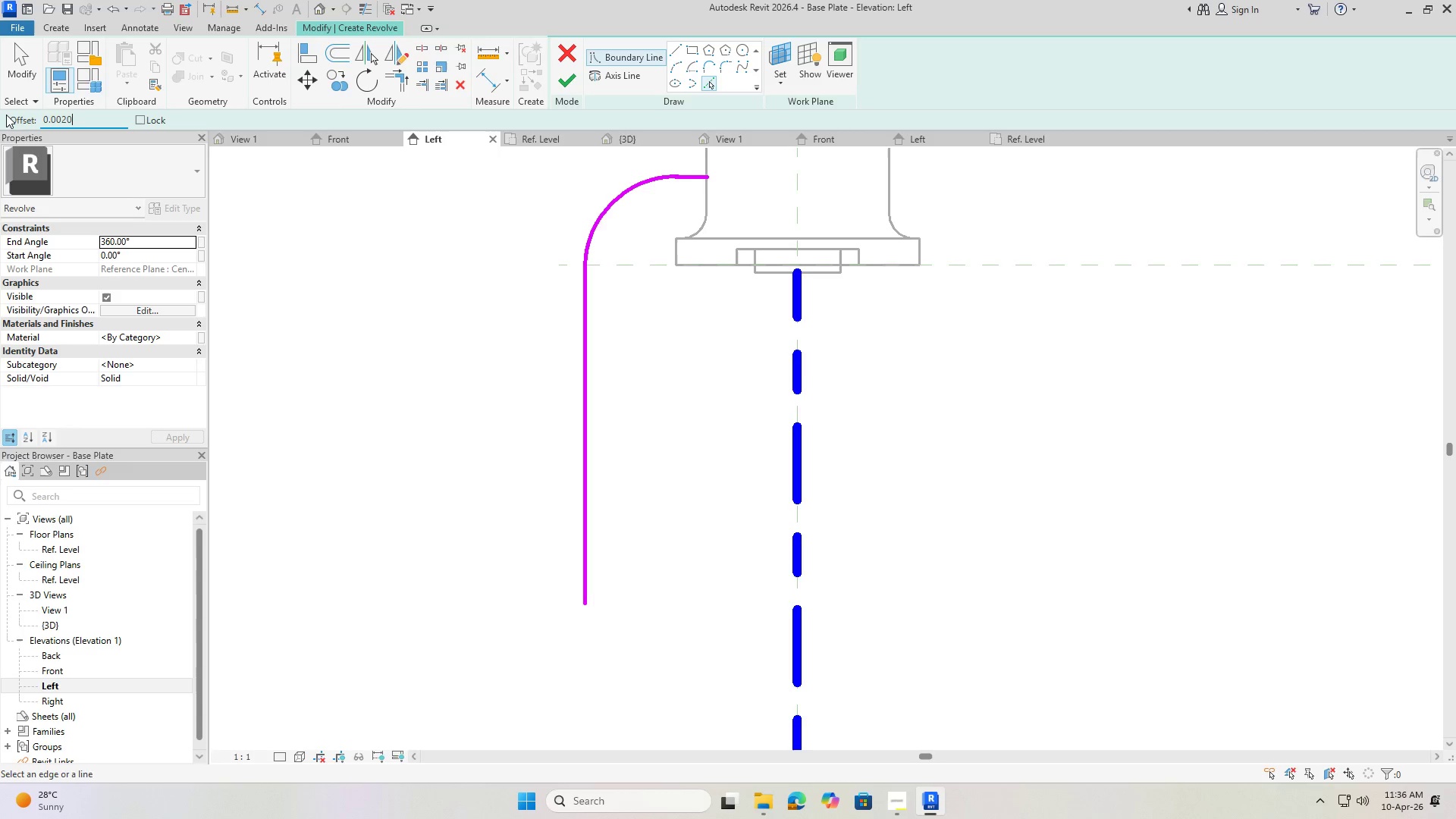 
key(Numpad0)
 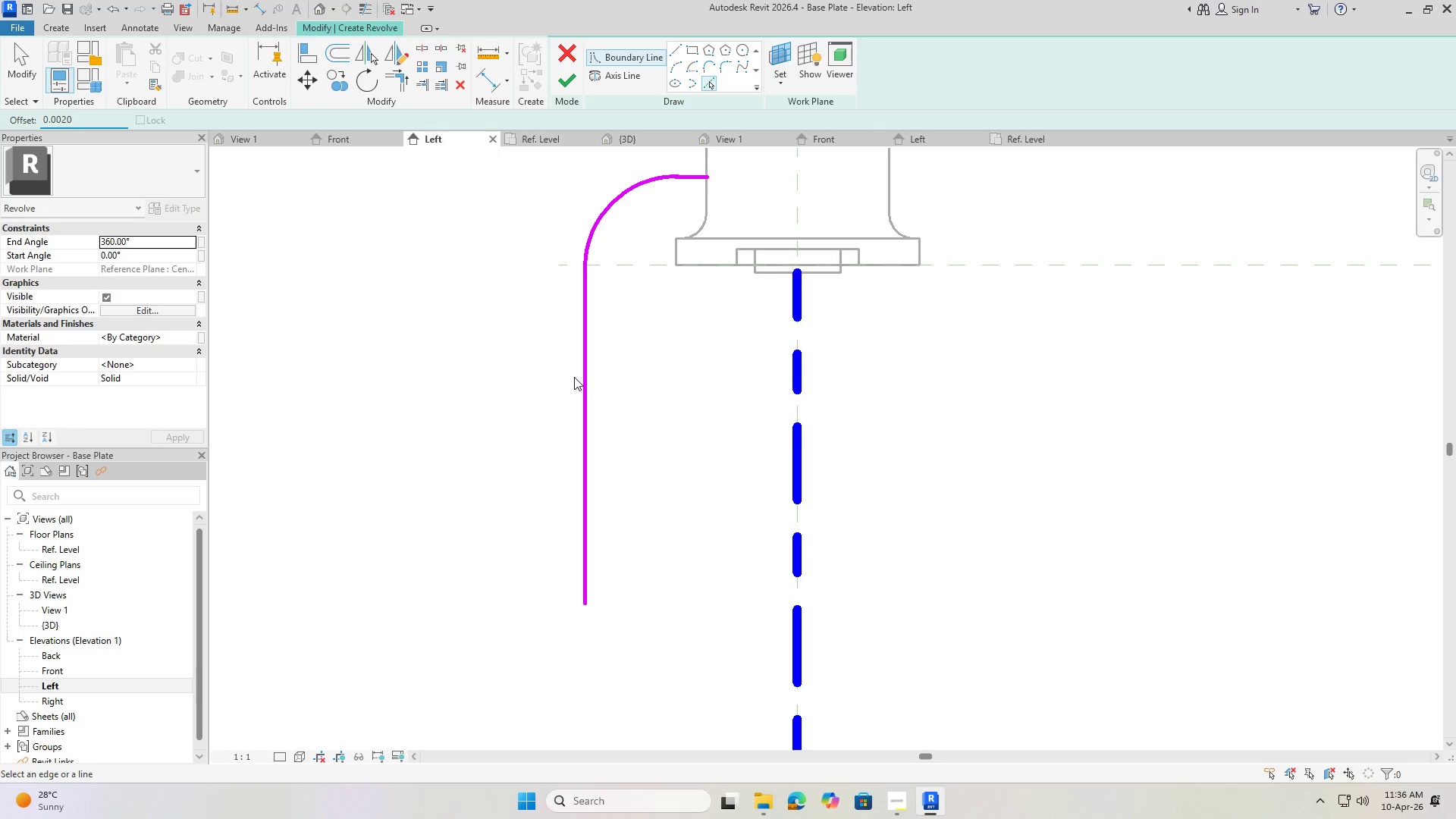 
wait(6.98)
 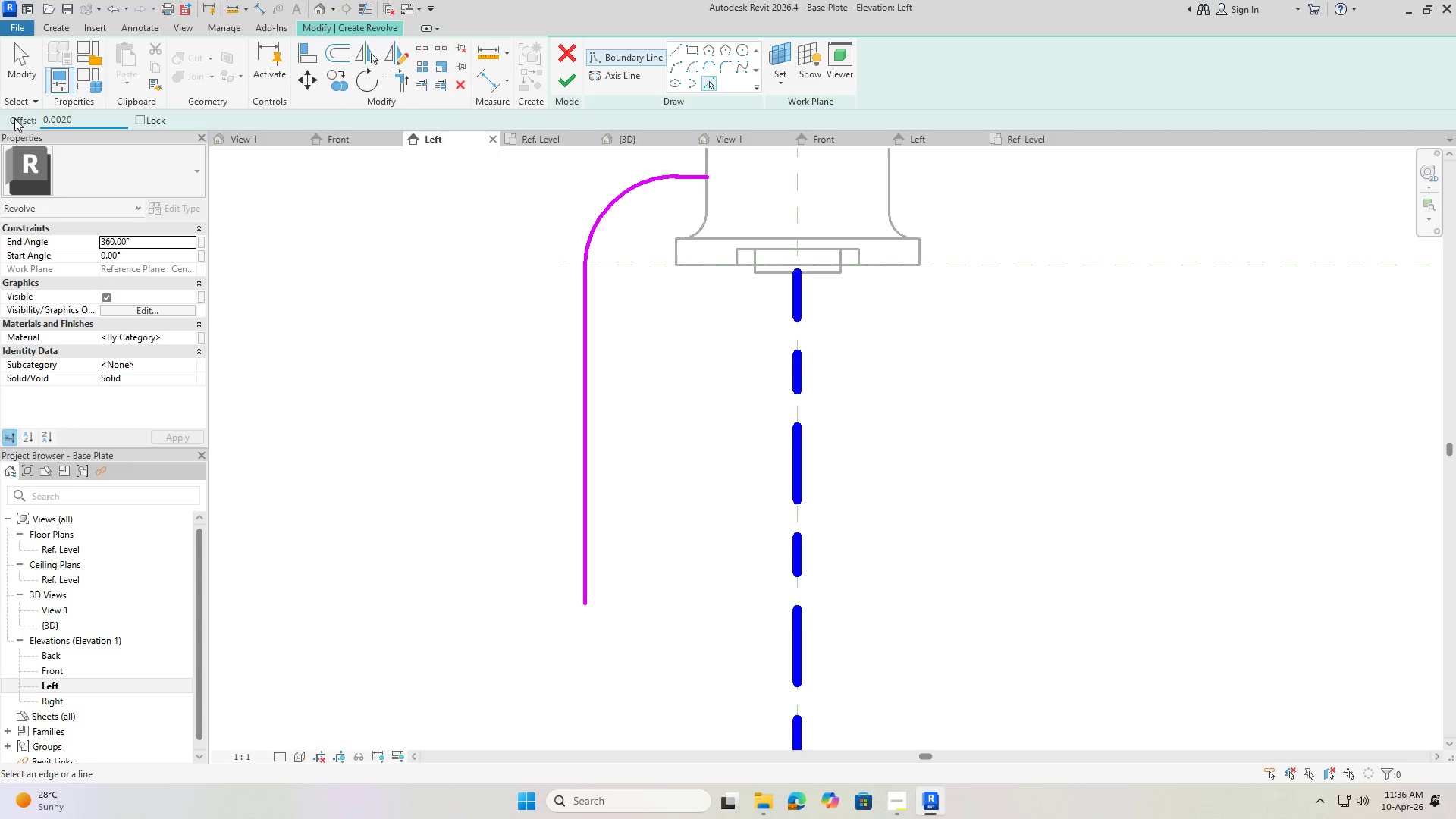 
left_click([582, 375])
 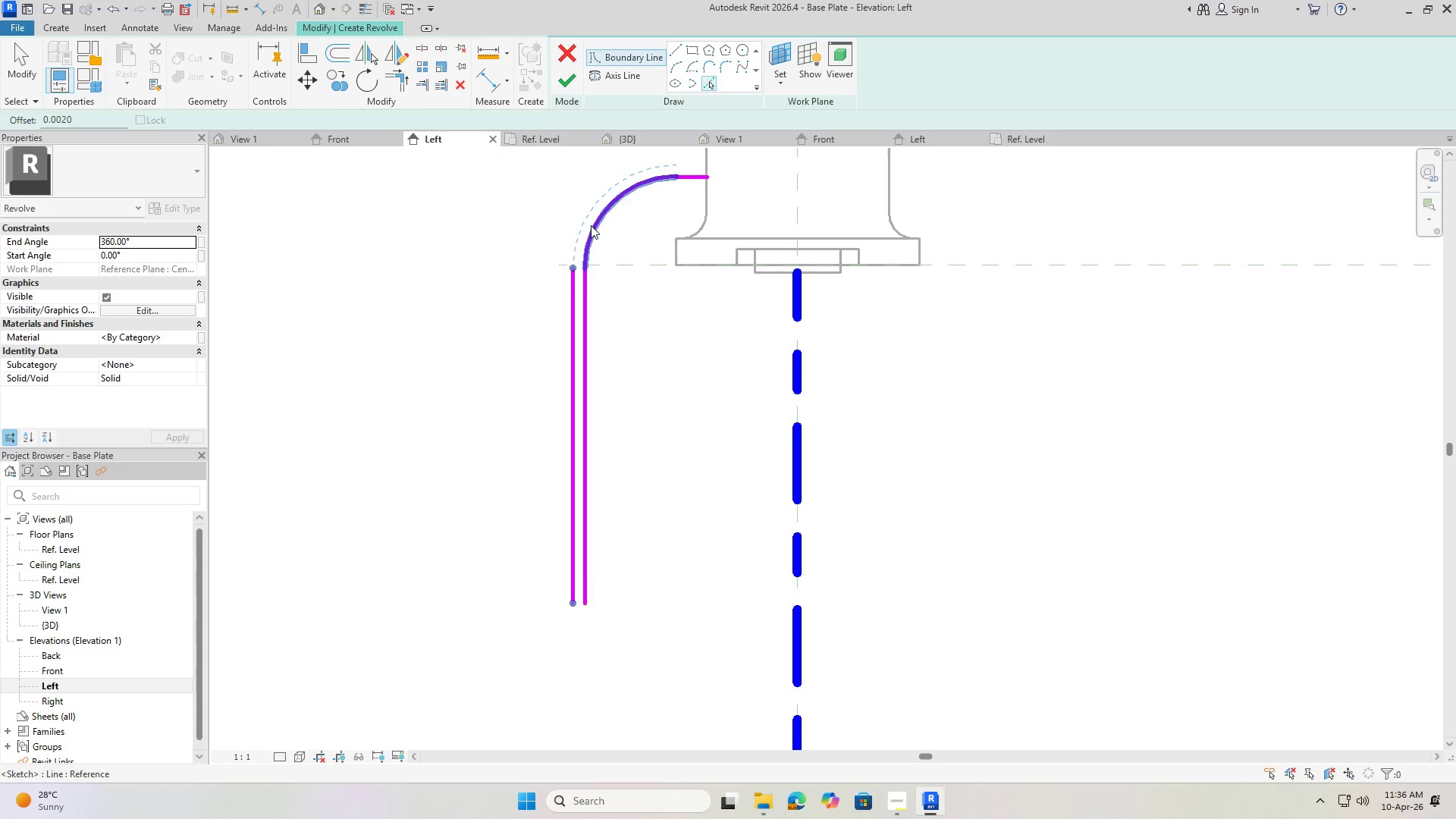 
left_click([592, 225])
 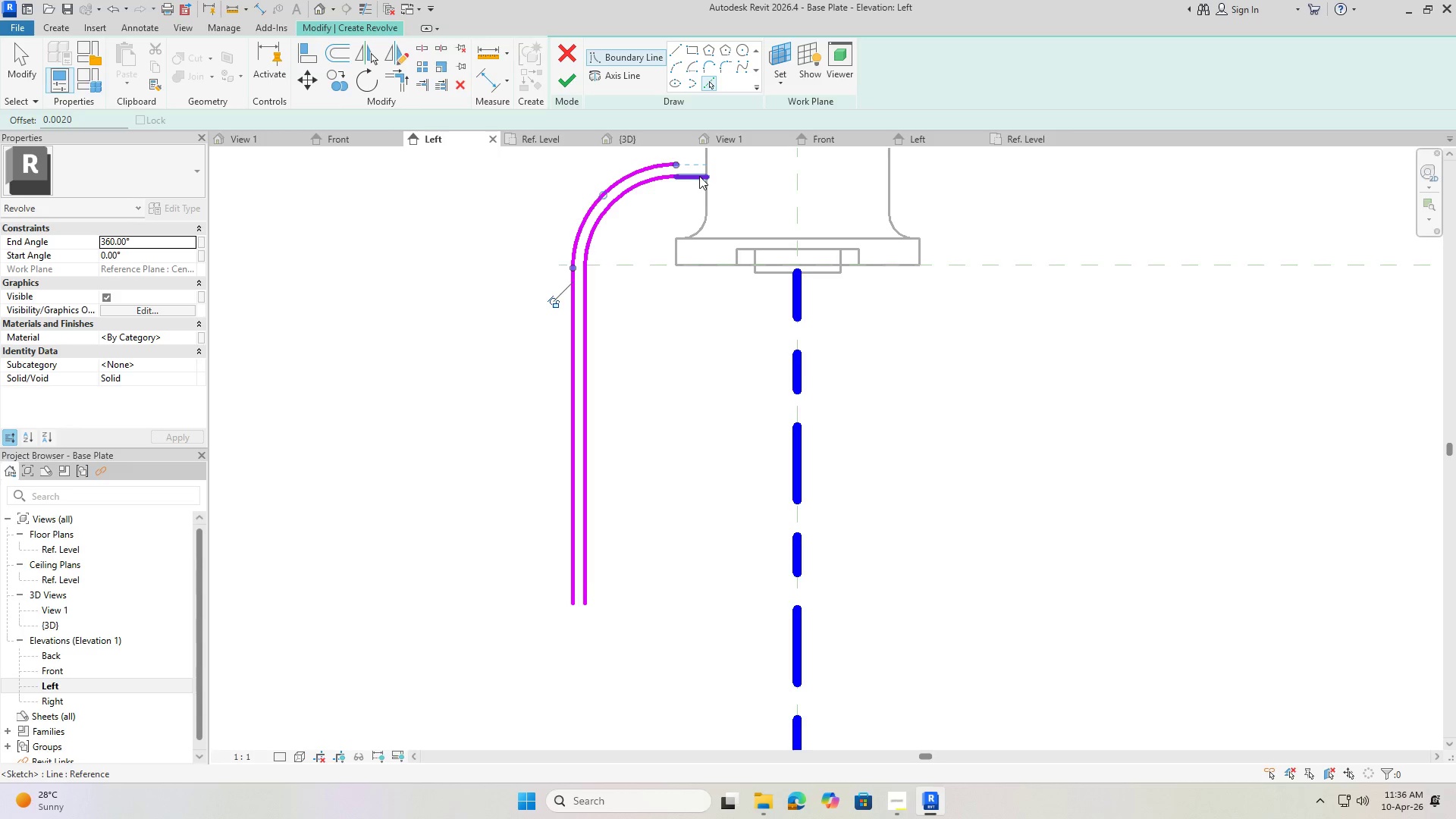 
left_click([699, 176])
 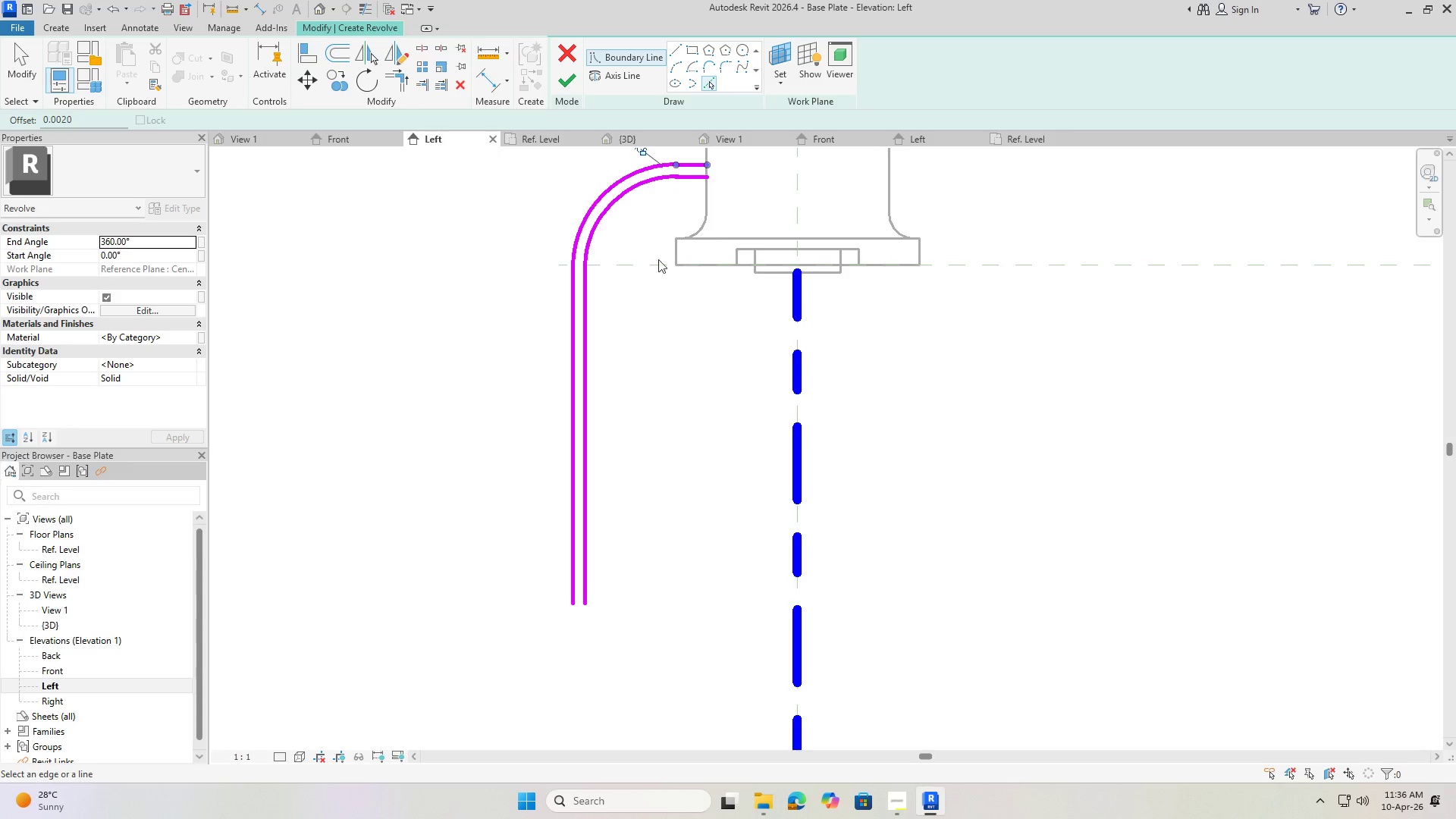 
scroll: coordinate [661, 347], scroll_direction: down, amount: 6.0
 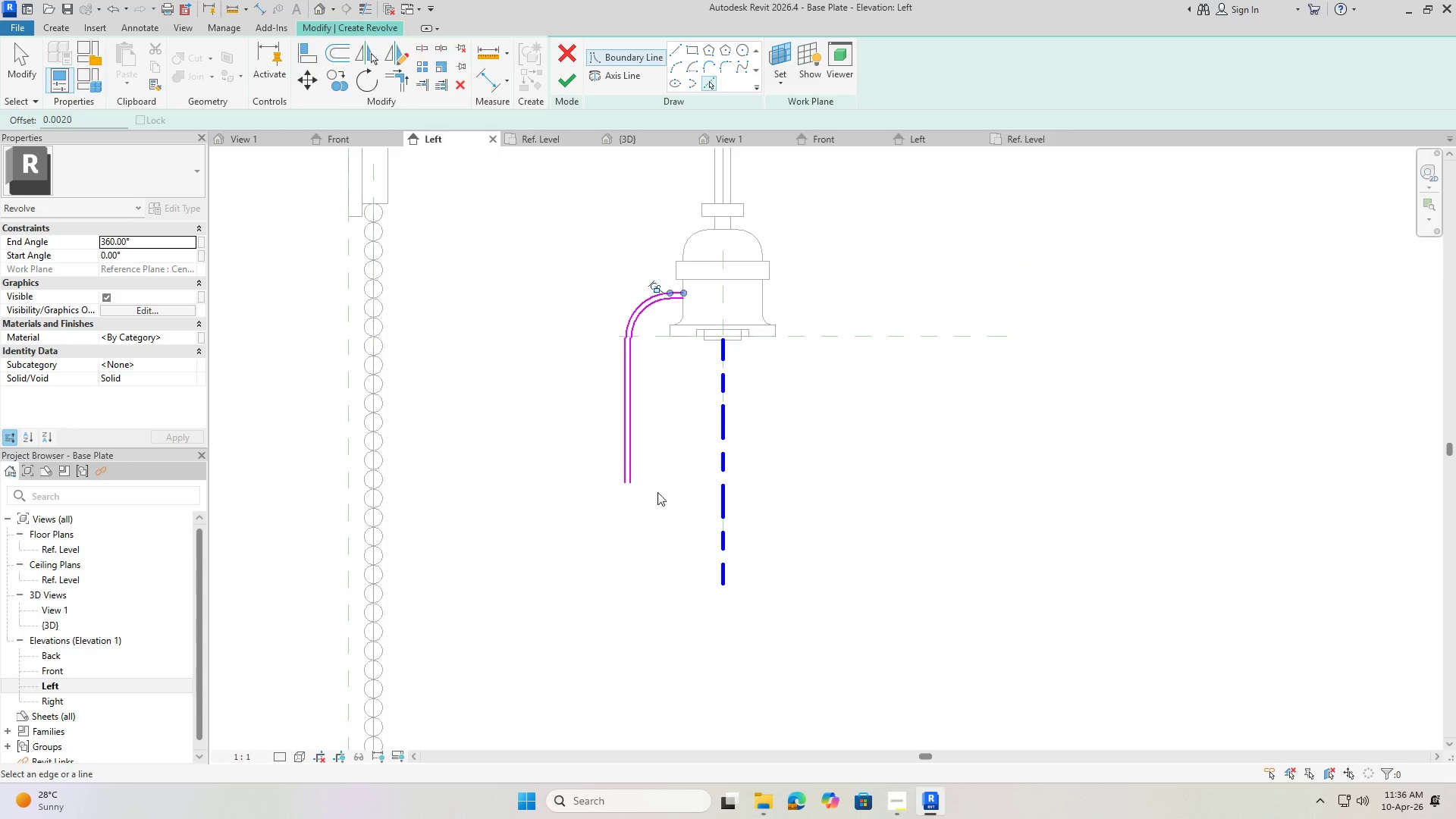 
scroll: coordinate [621, 301], scroll_direction: up, amount: 6.0
 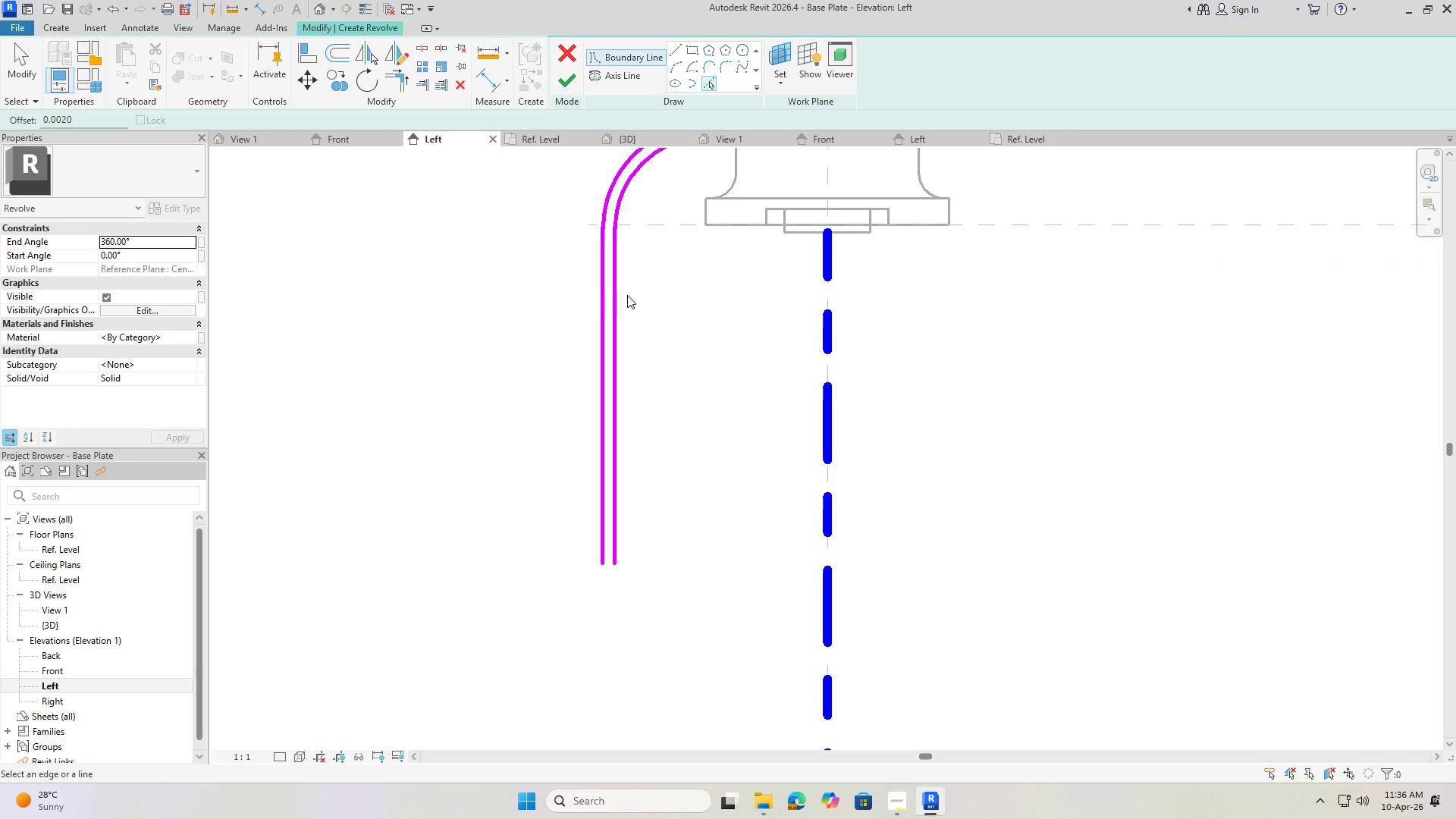 
wait(5.27)
 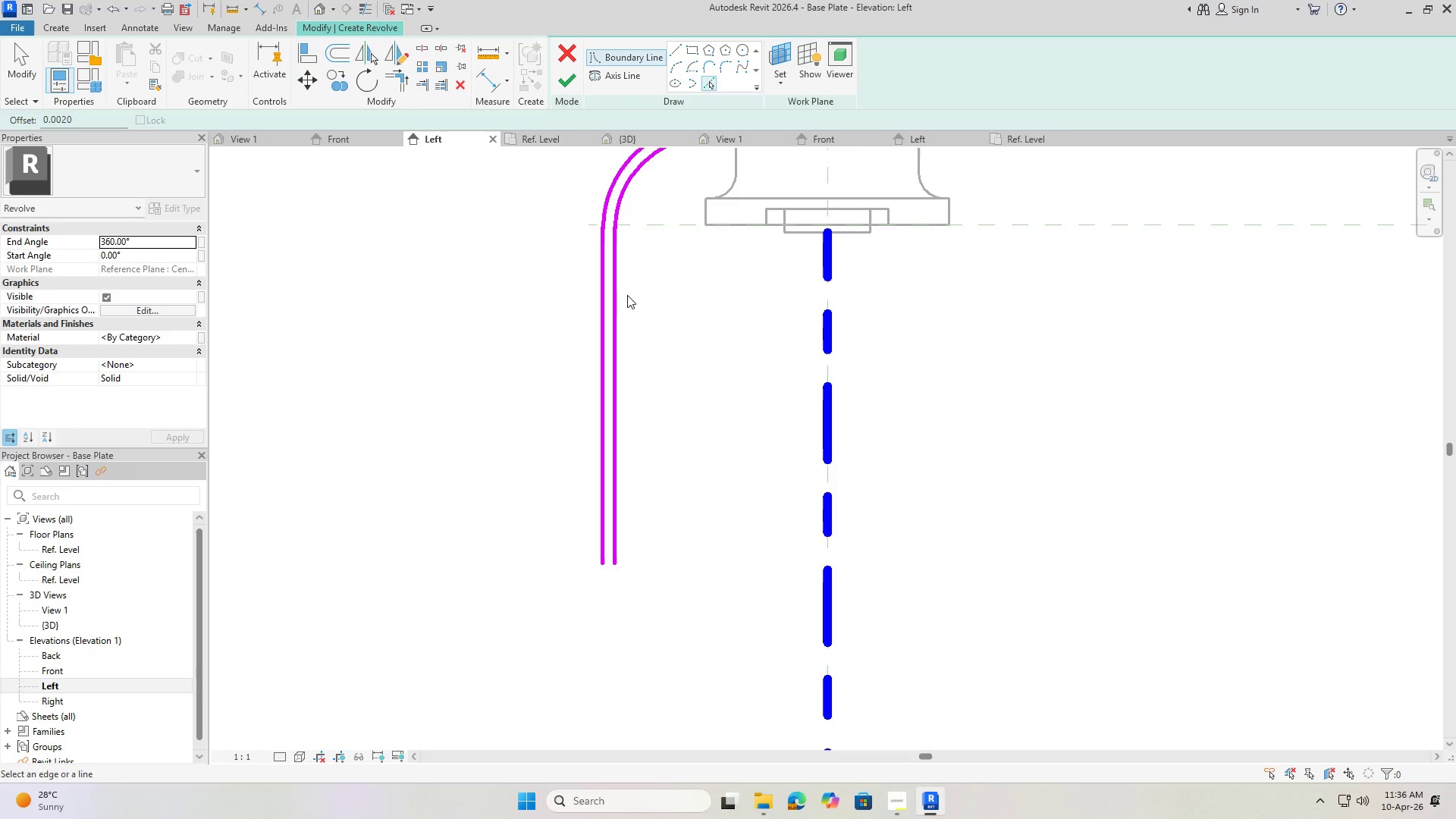 
left_click([672, 45])
 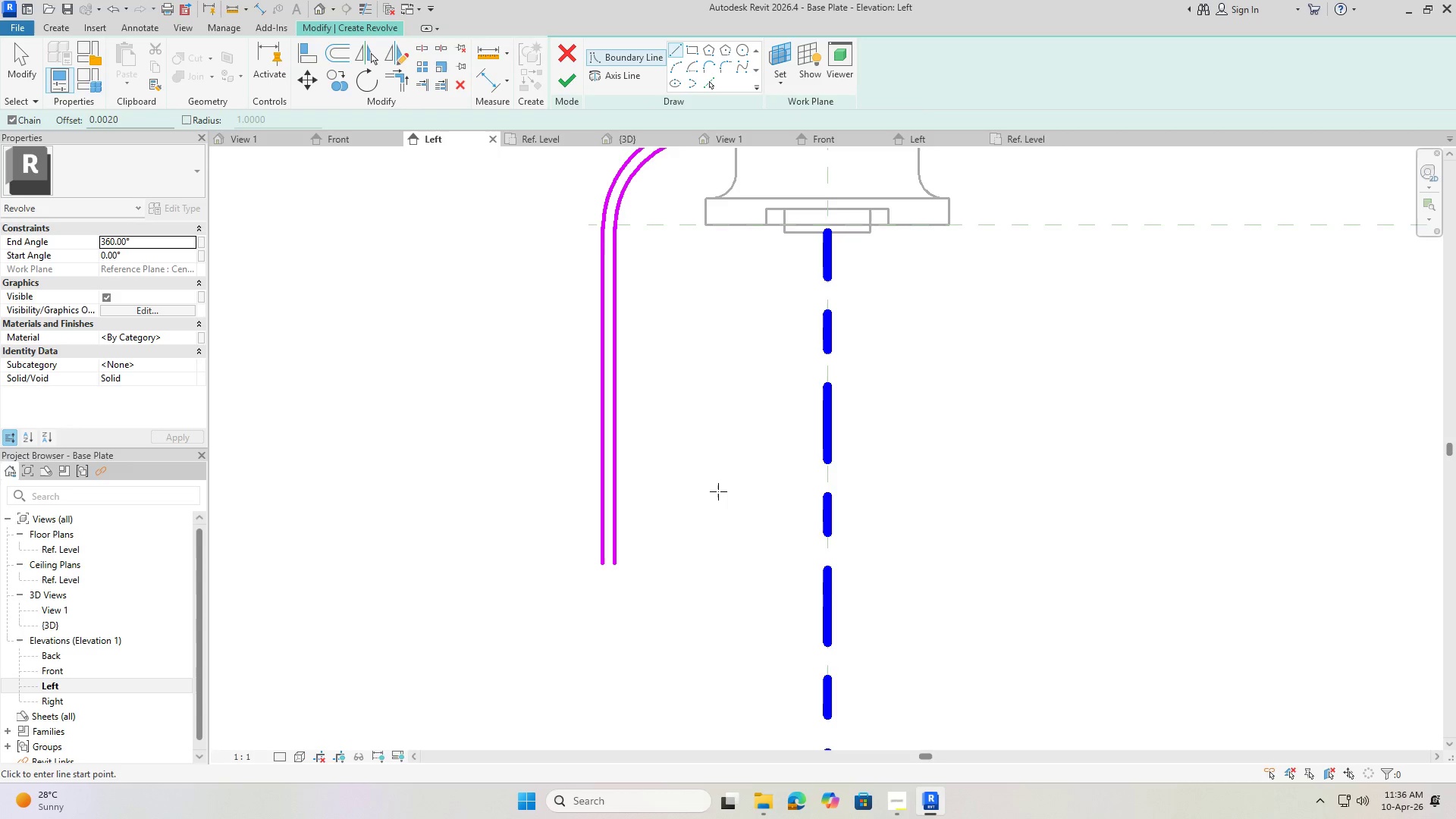 
scroll: coordinate [605, 554], scroll_direction: up, amount: 6.0
 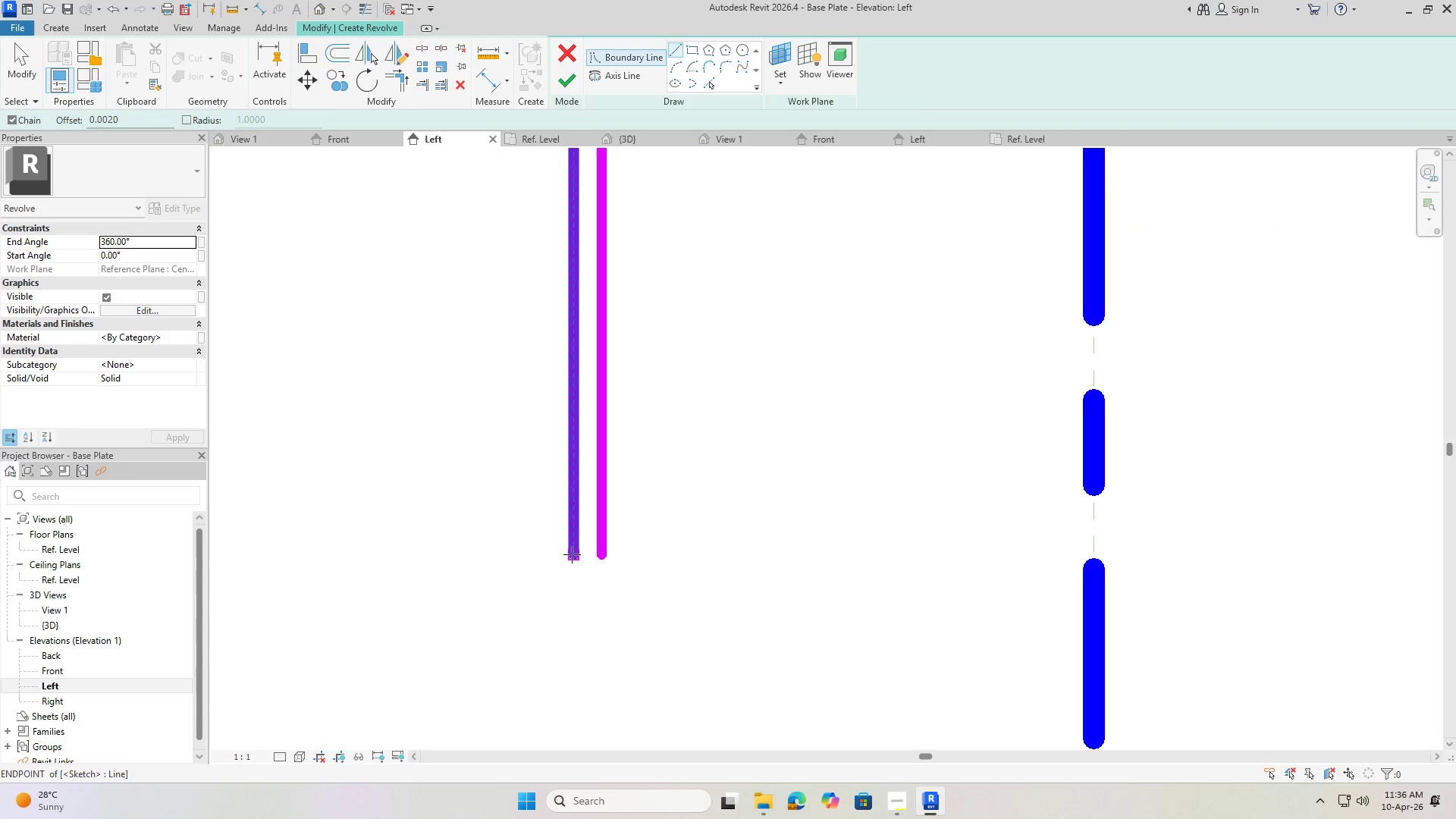 
left_click([572, 554])
 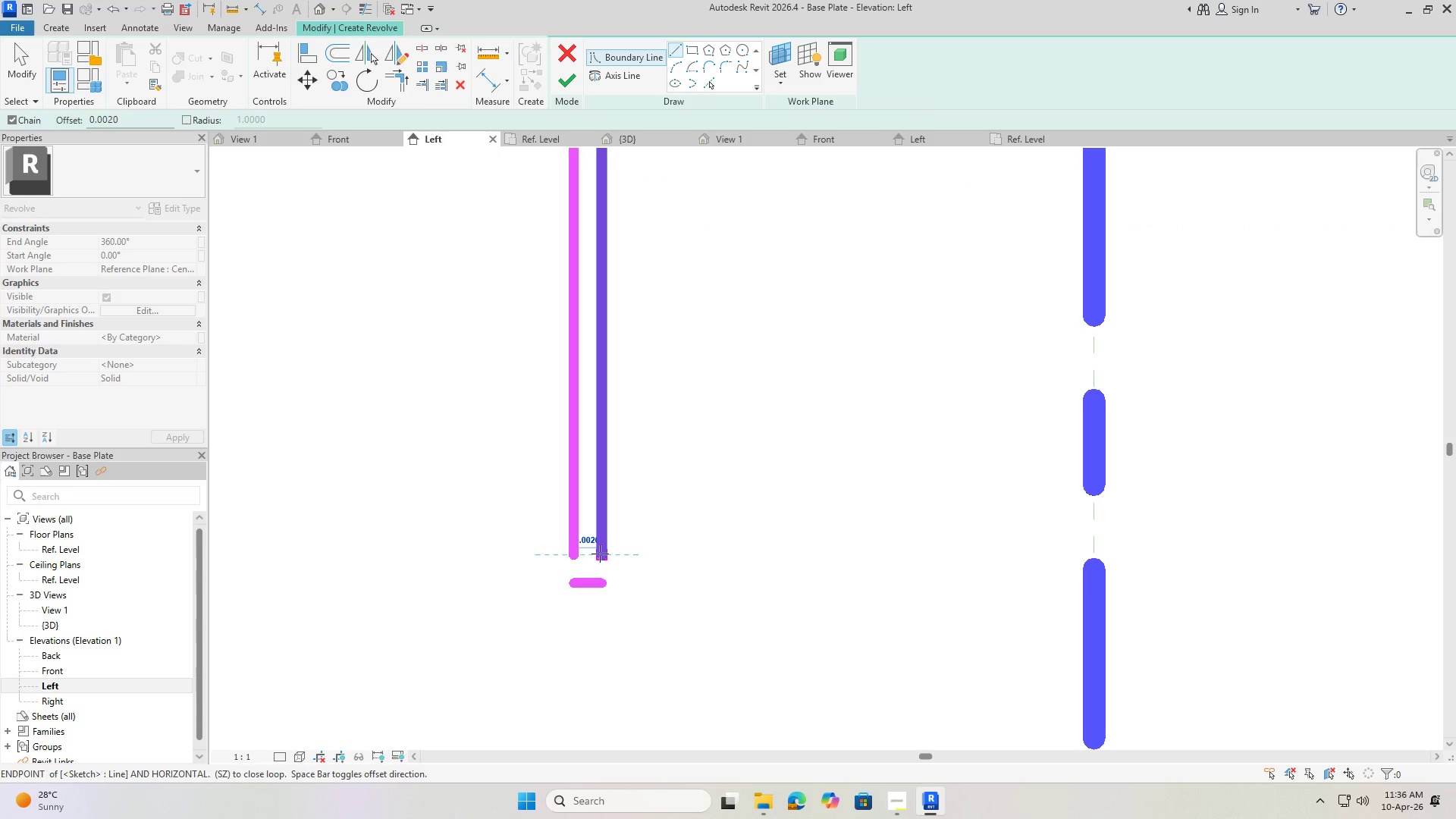 
key(Escape)
 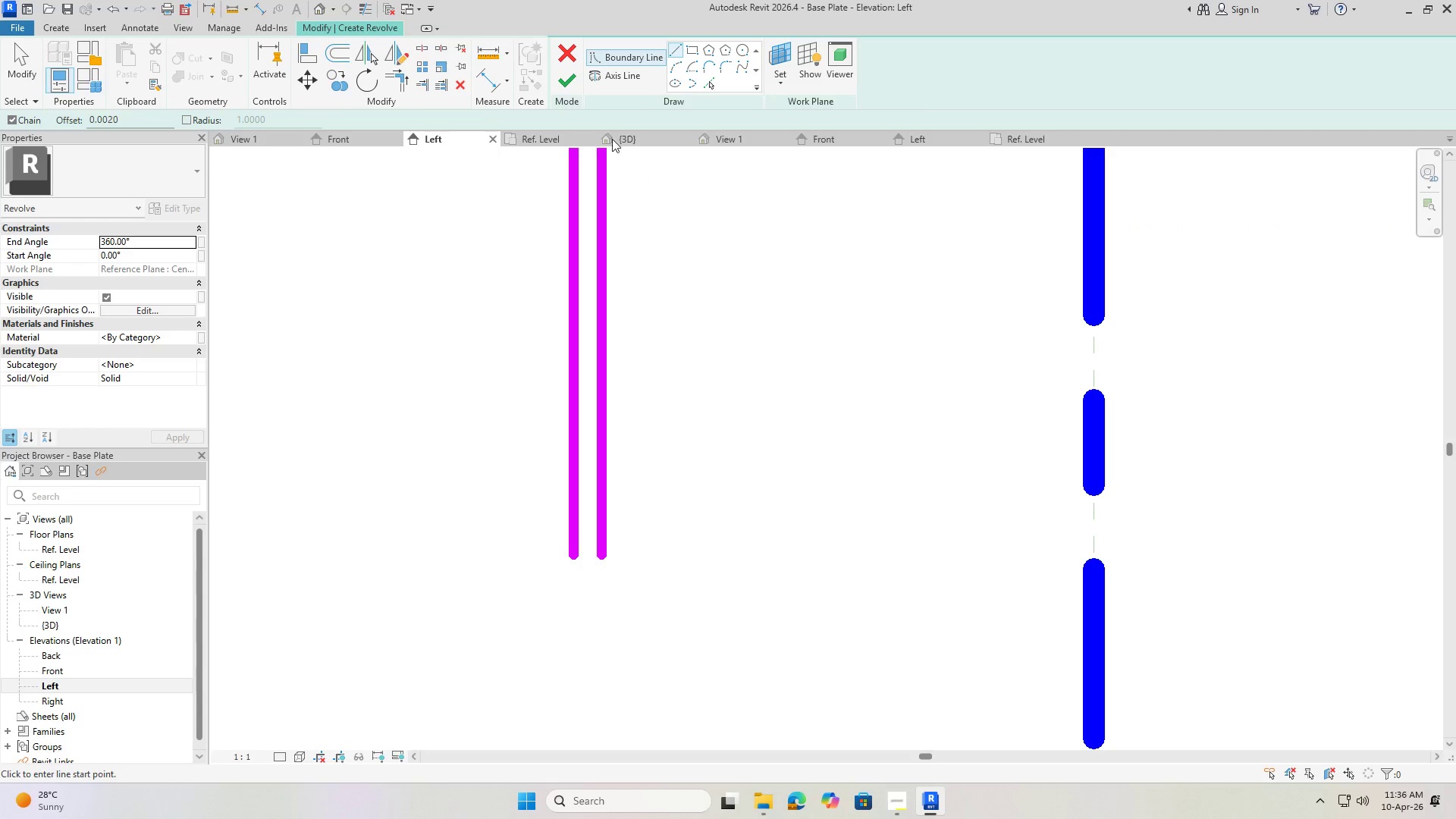 
key(Escape)
 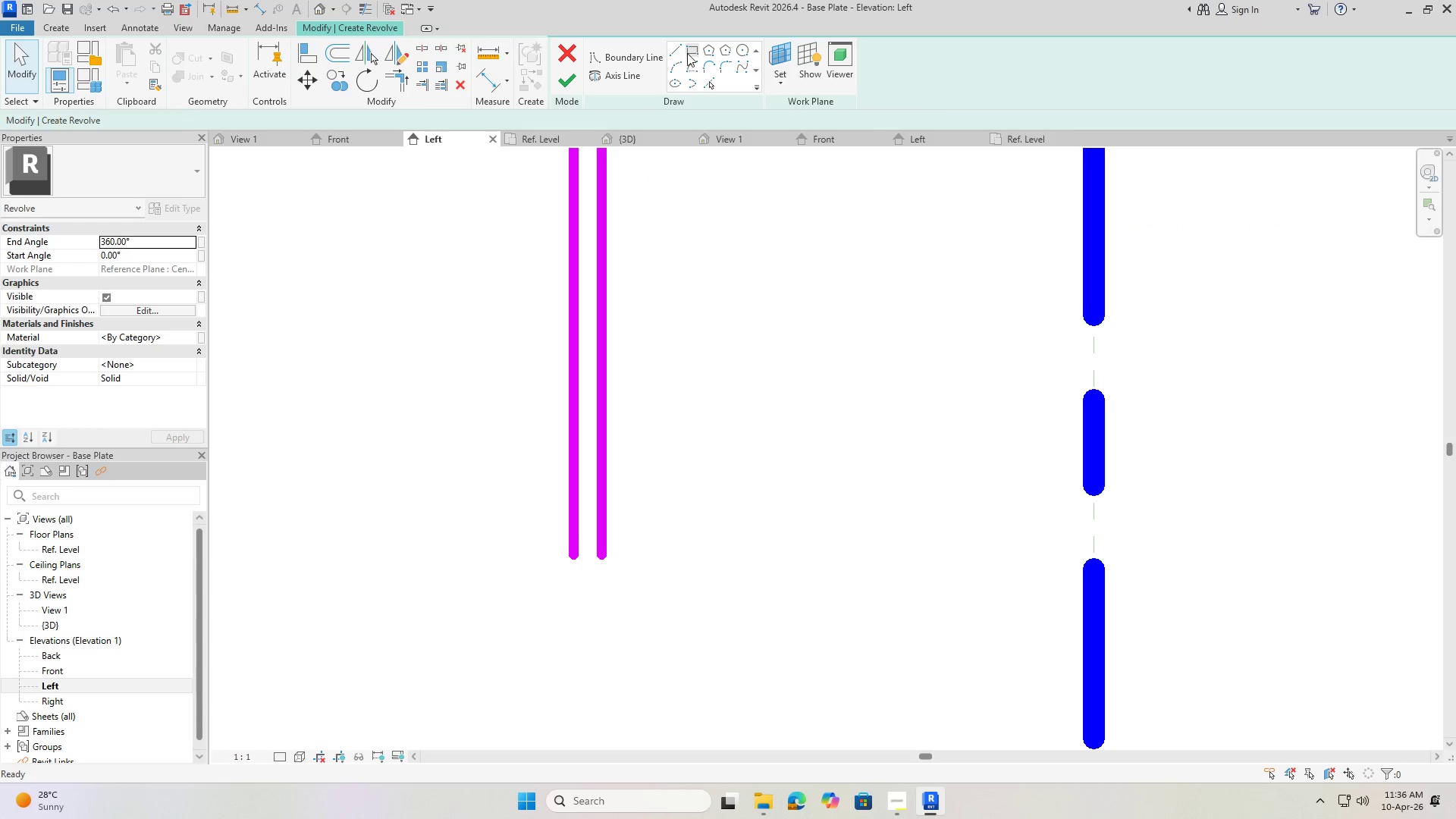 
left_click([676, 49])
 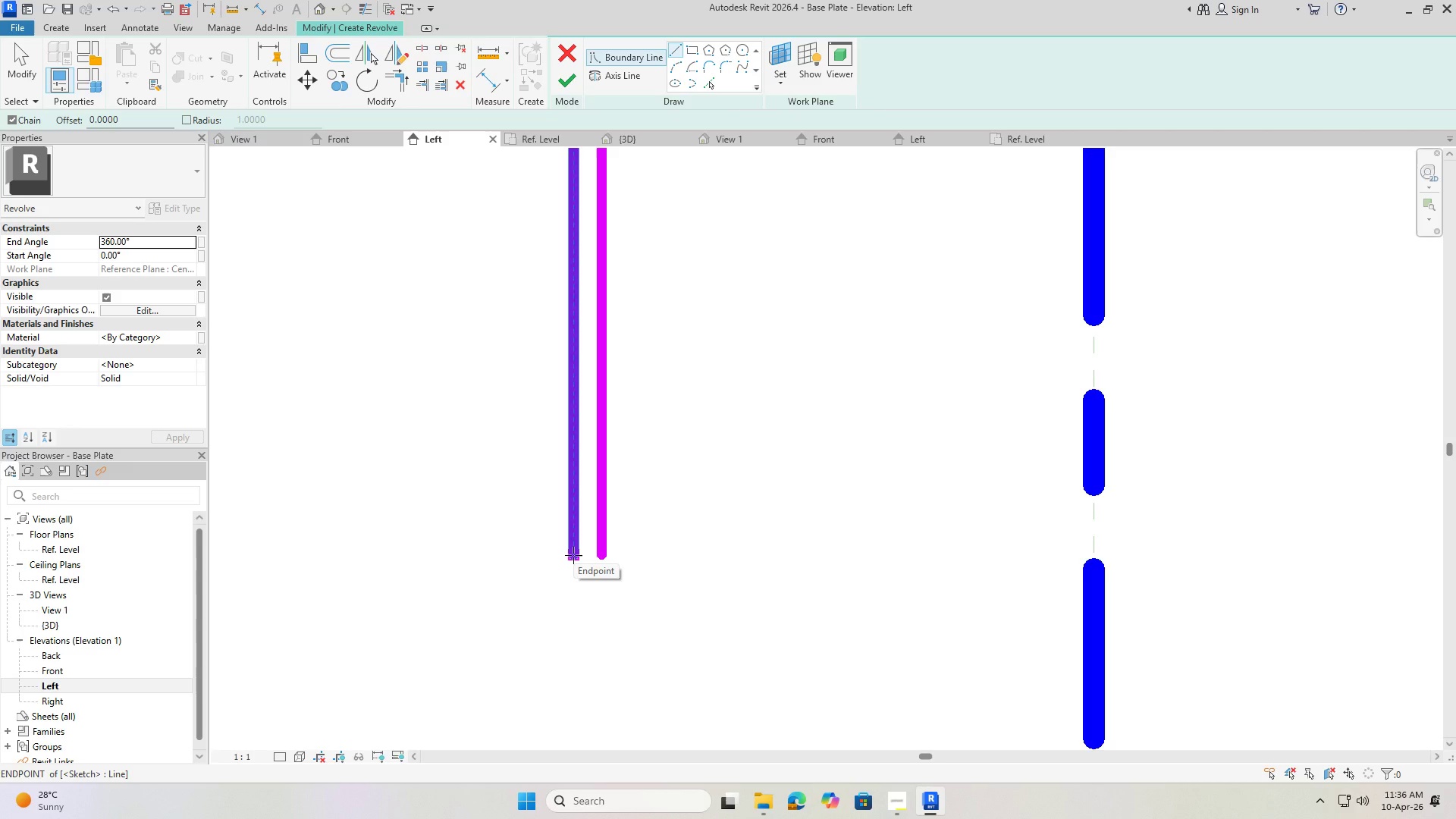 
key(Escape)
 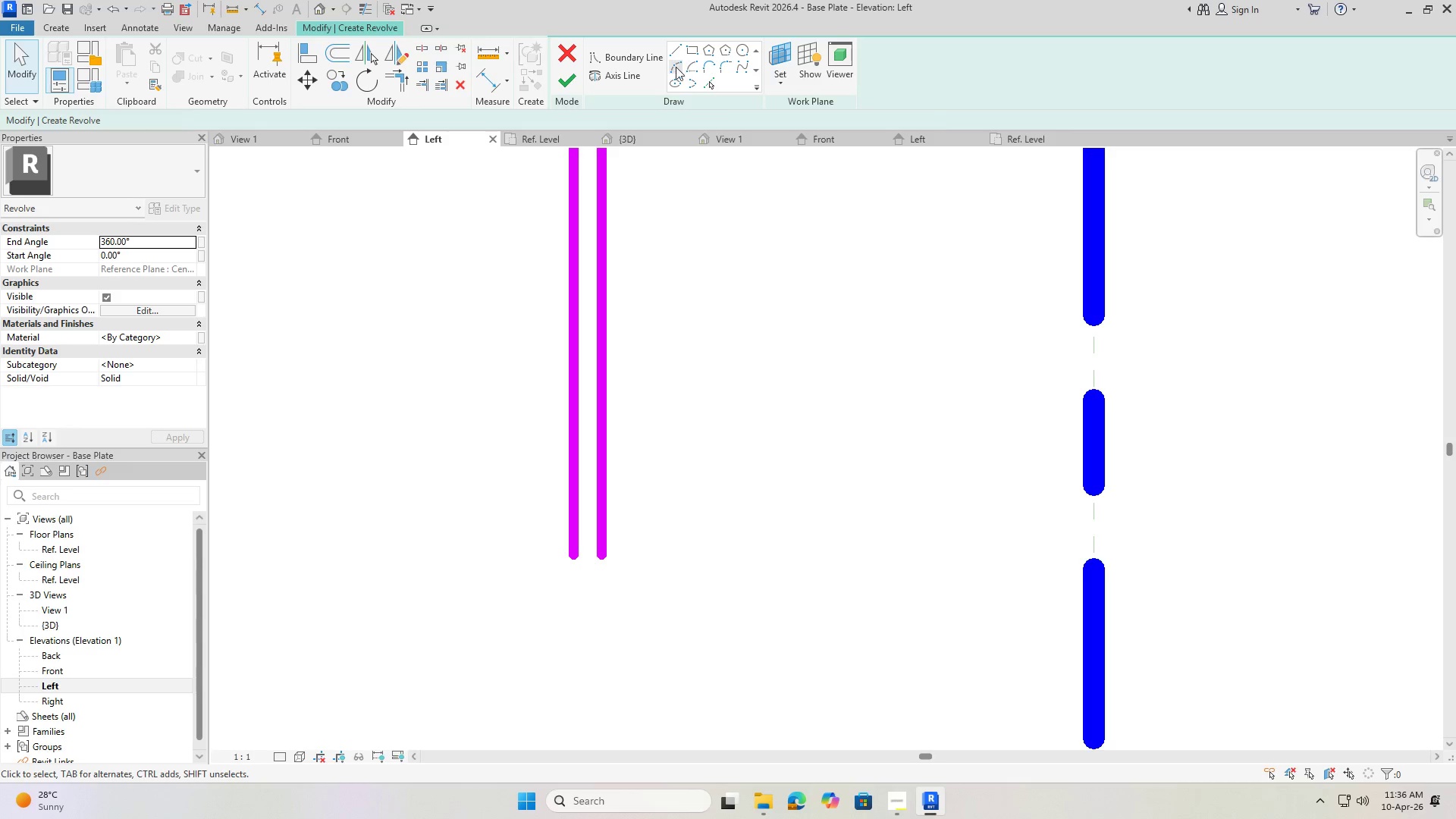 
left_click([673, 67])
 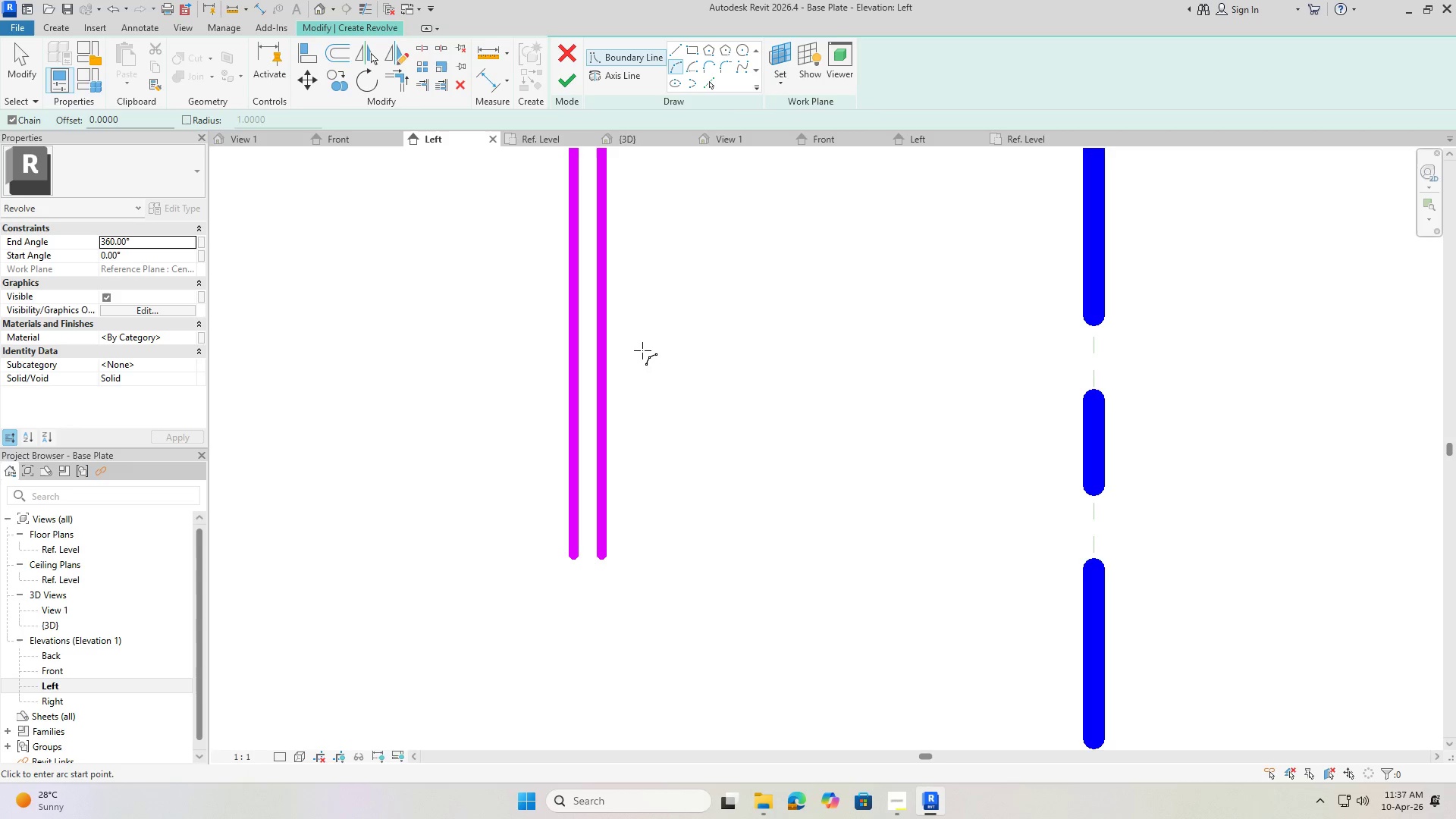 
left_click([573, 554])
 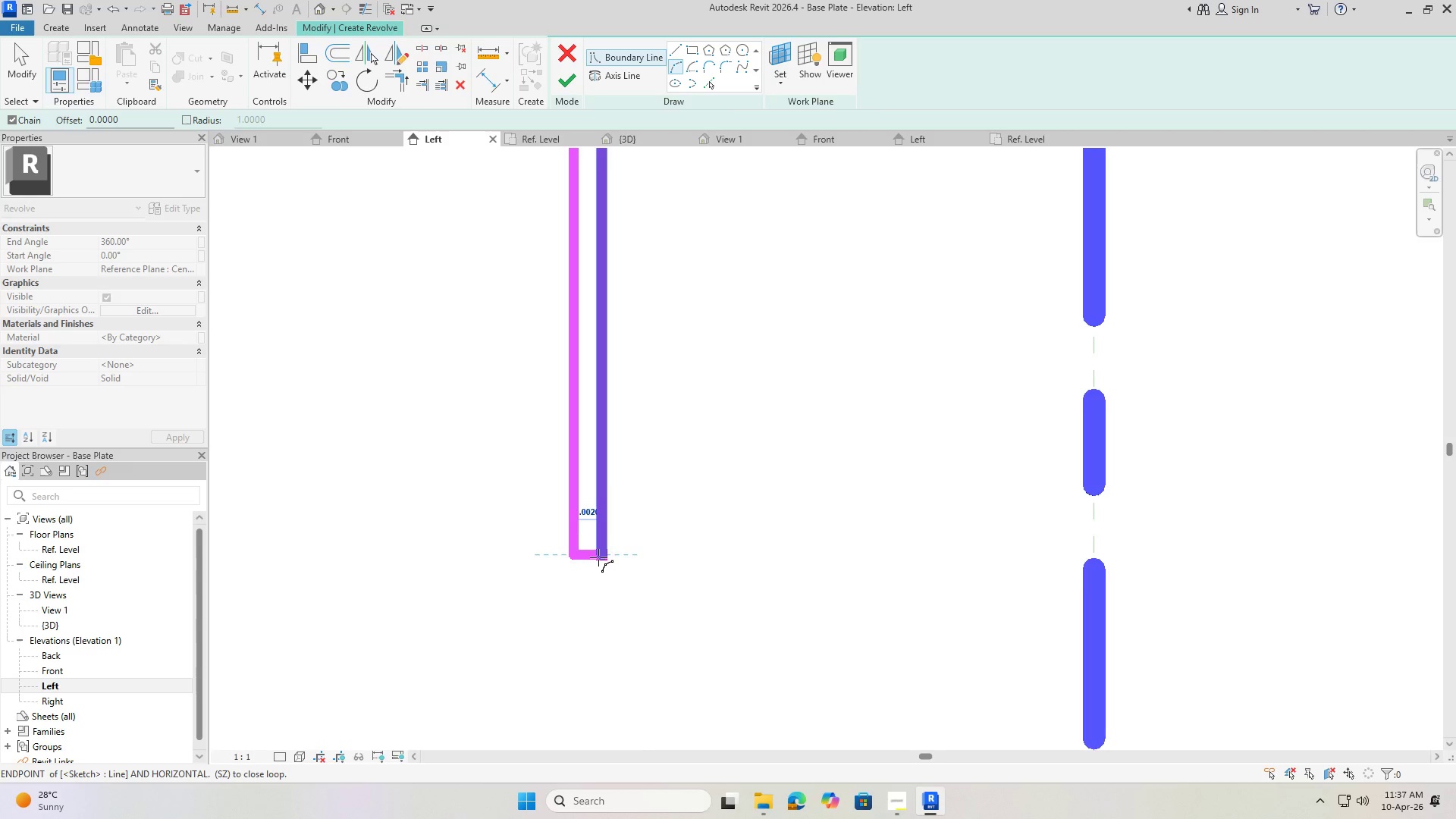 
left_click([599, 557])
 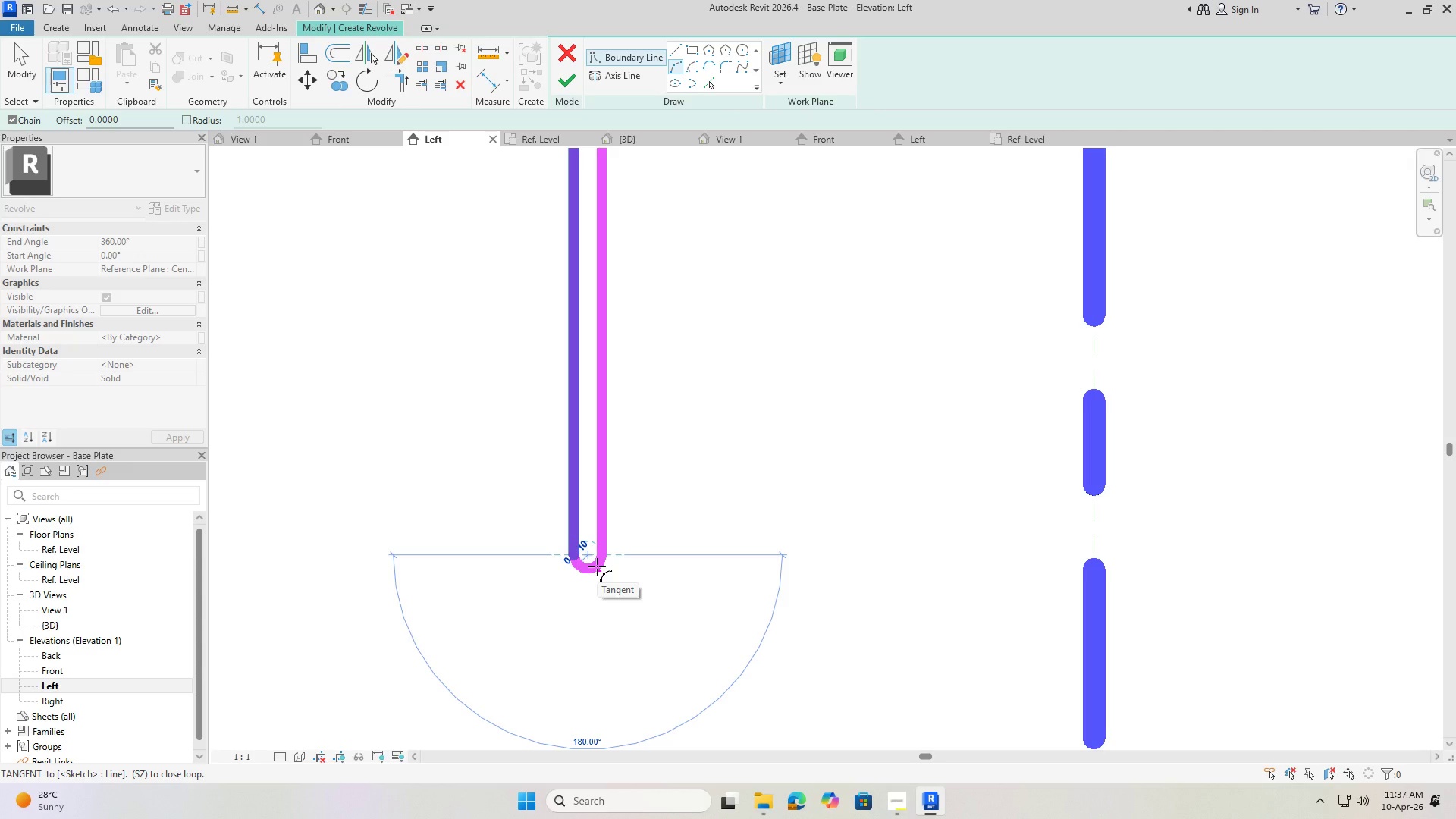 
left_click([597, 566])
 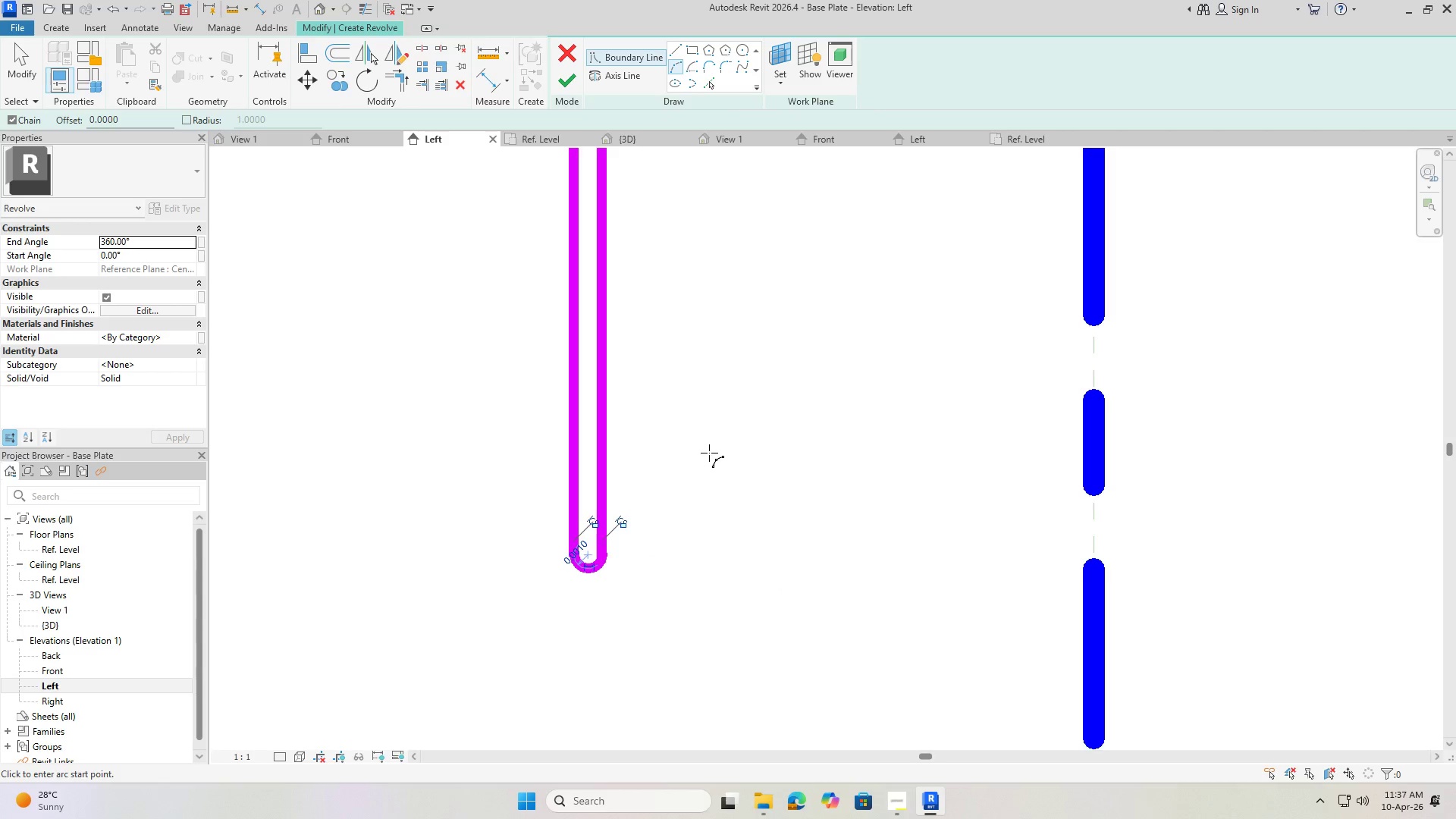 
scroll: coordinate [642, 414], scroll_direction: down, amount: 1.0
 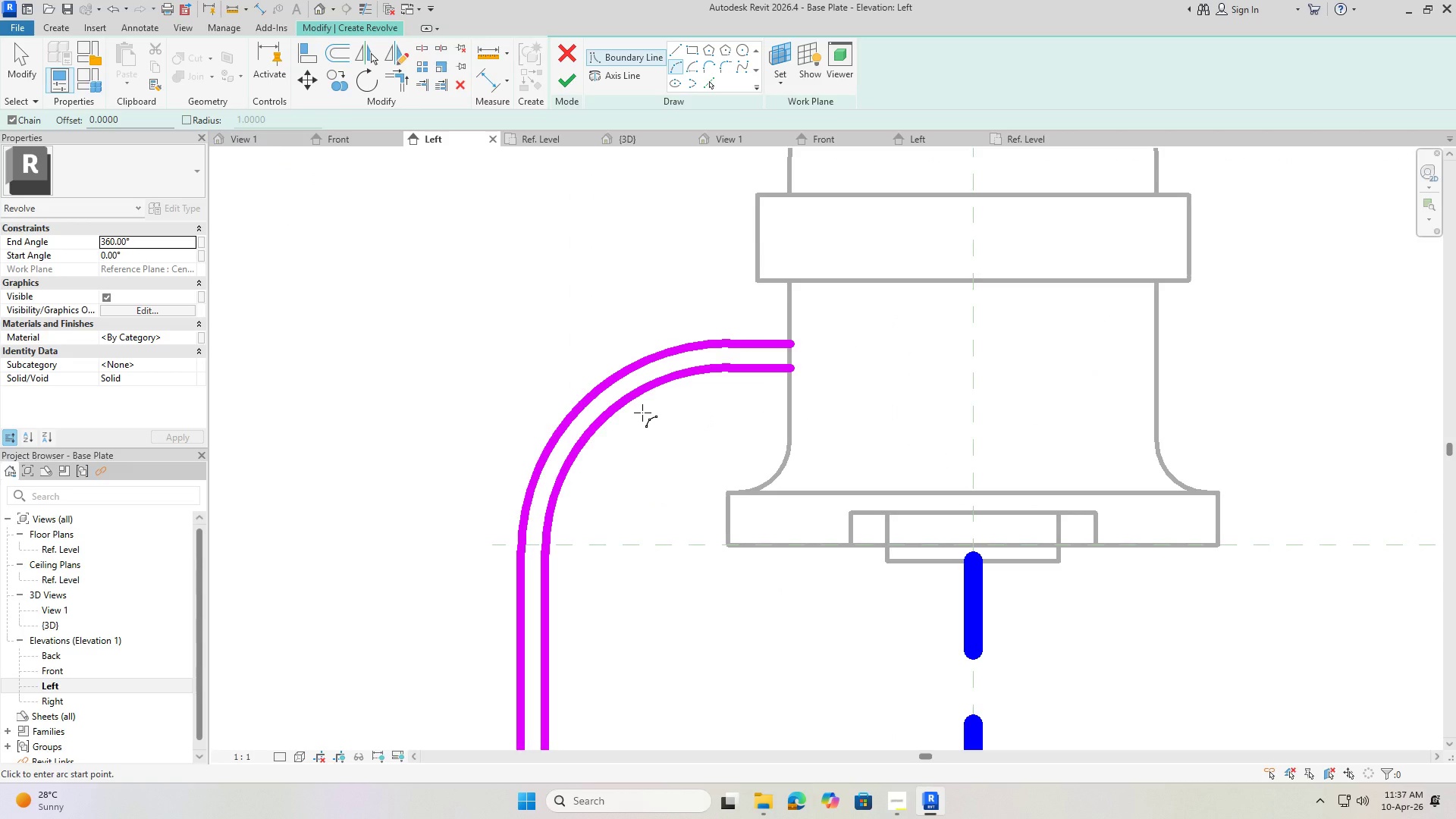 
key(Escape)
 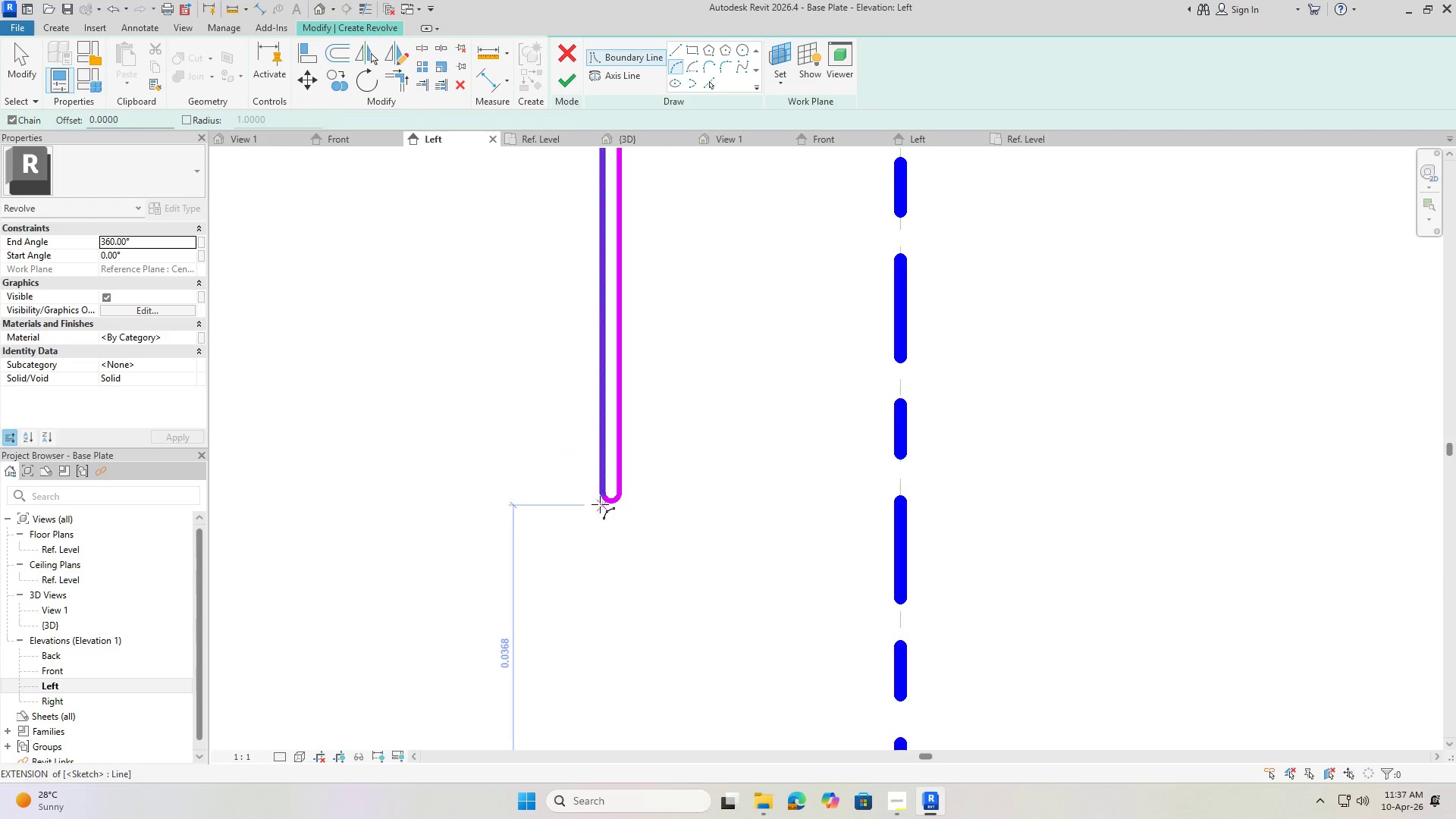 
key(Escape)
 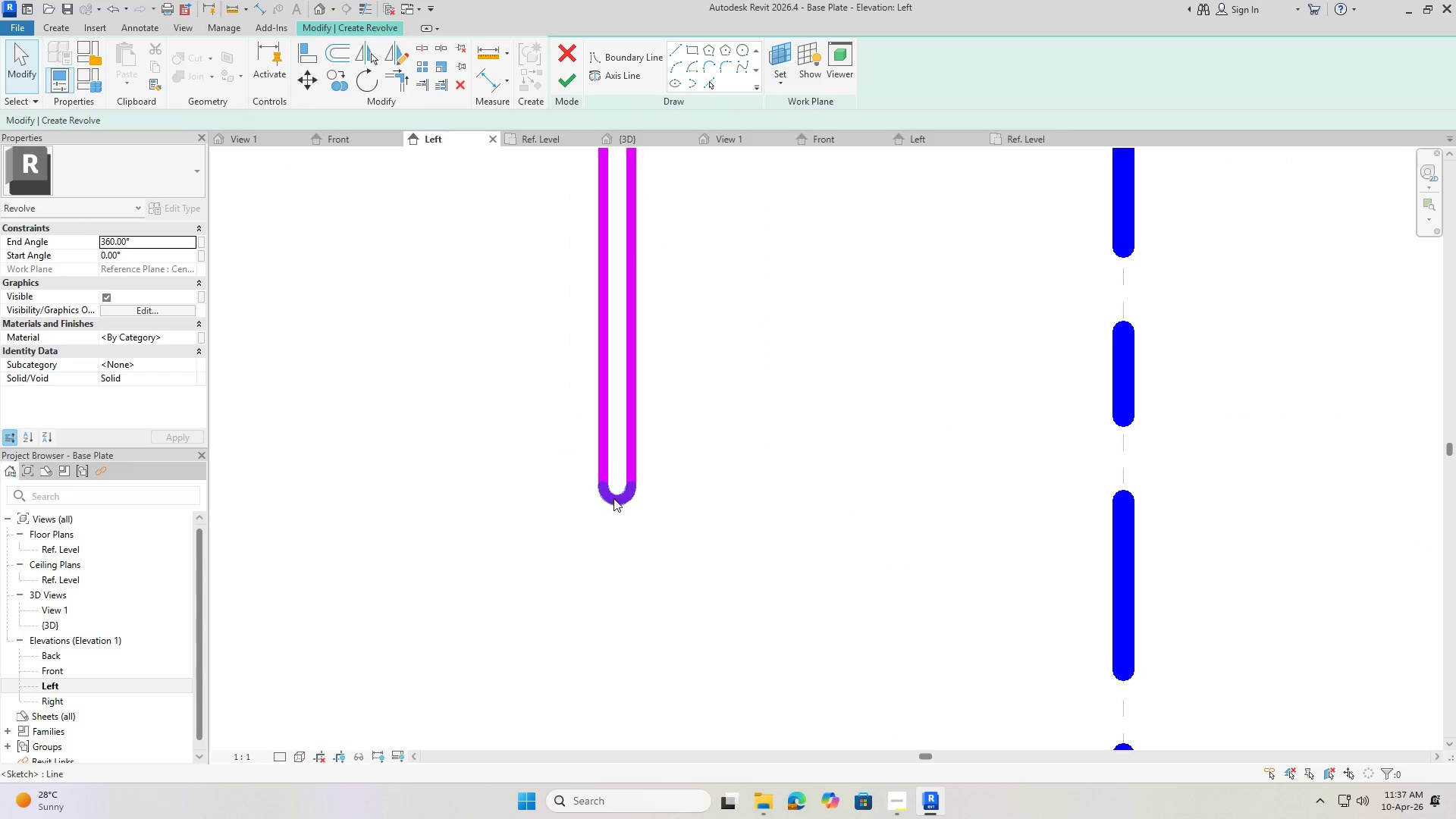 
left_click([614, 497])
 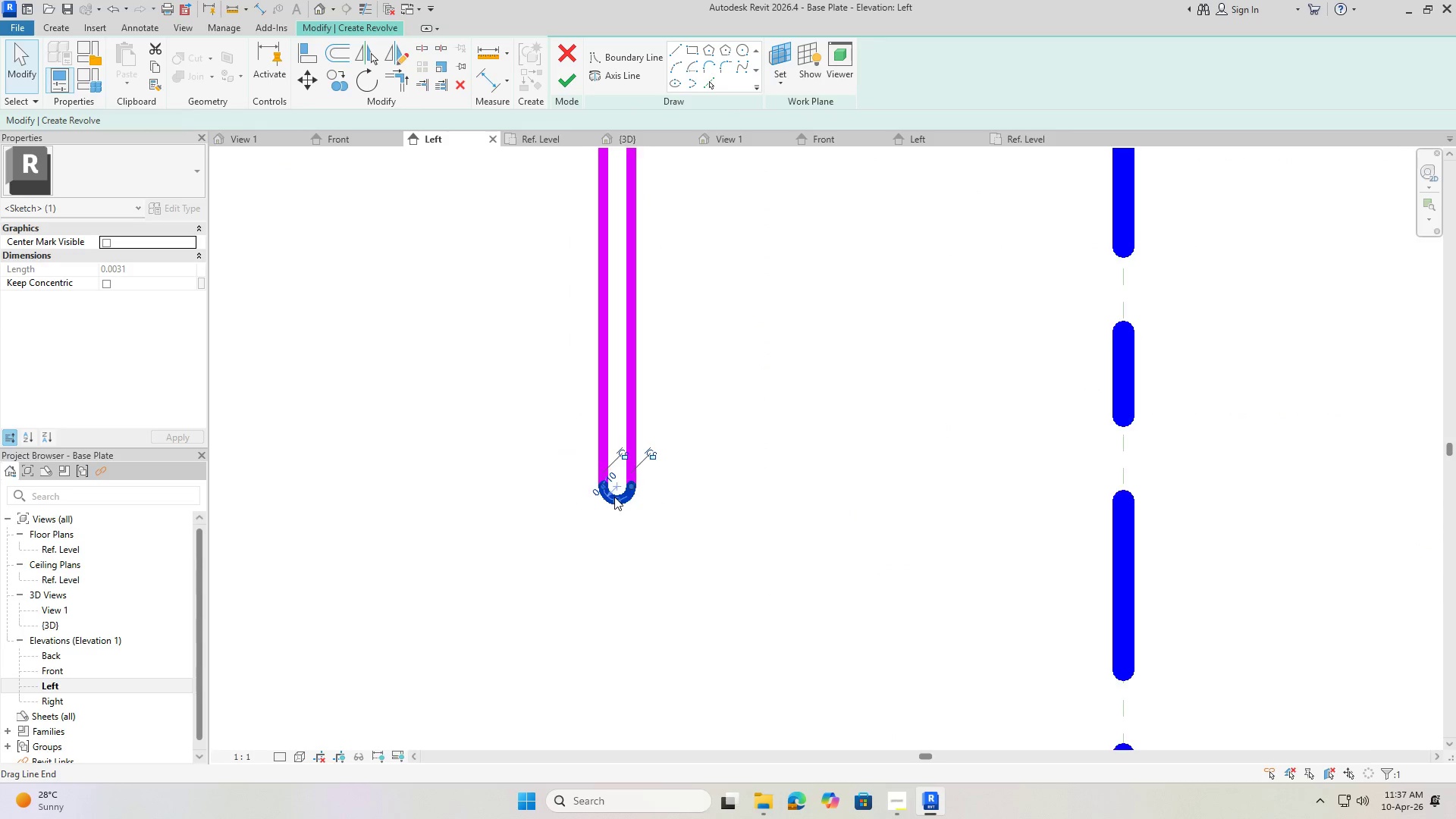 
scroll: coordinate [603, 503], scroll_direction: up, amount: 1.0
 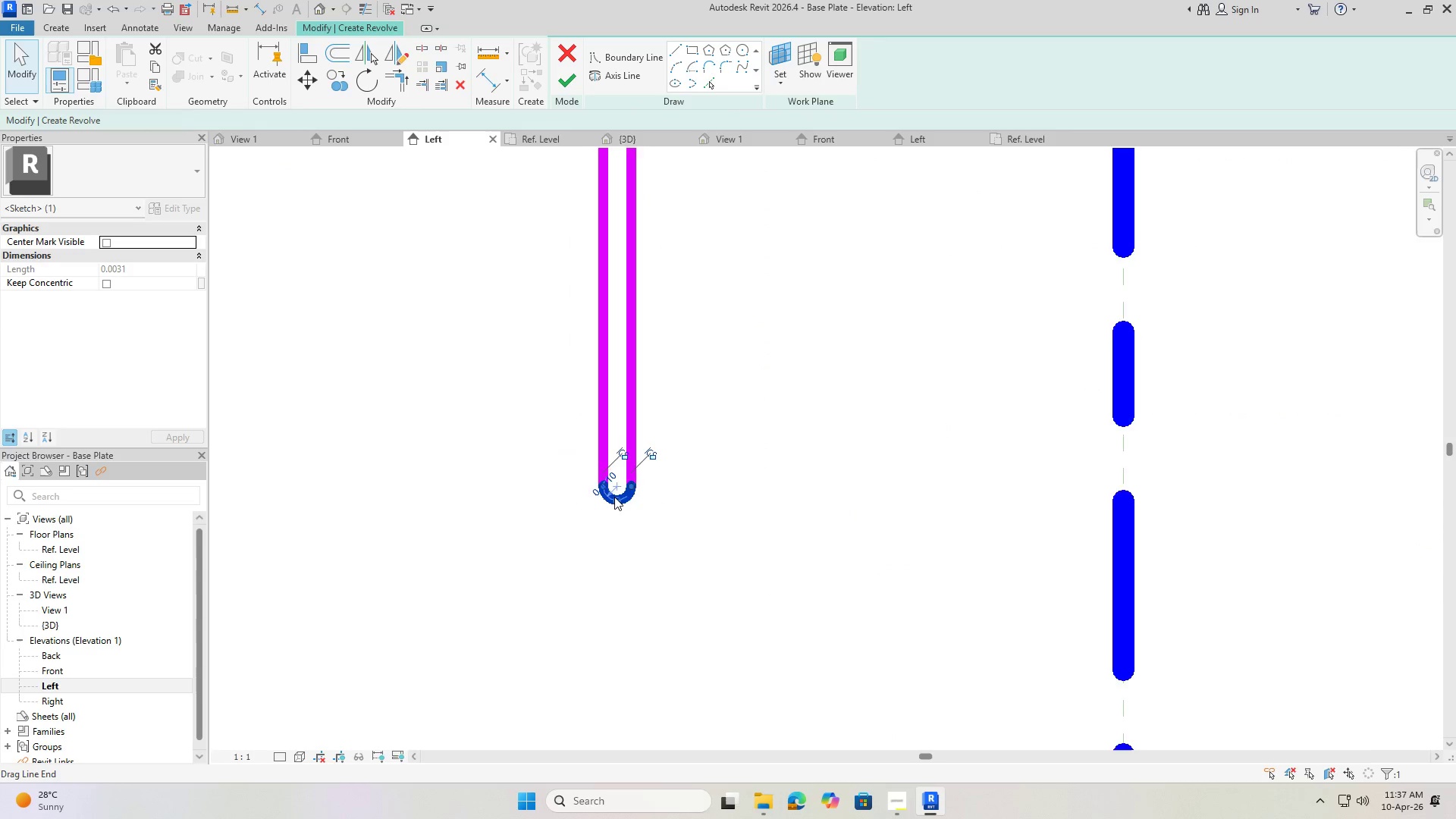 
left_click_drag(start_coordinate=[618, 500], to_coordinate=[620, 521])
 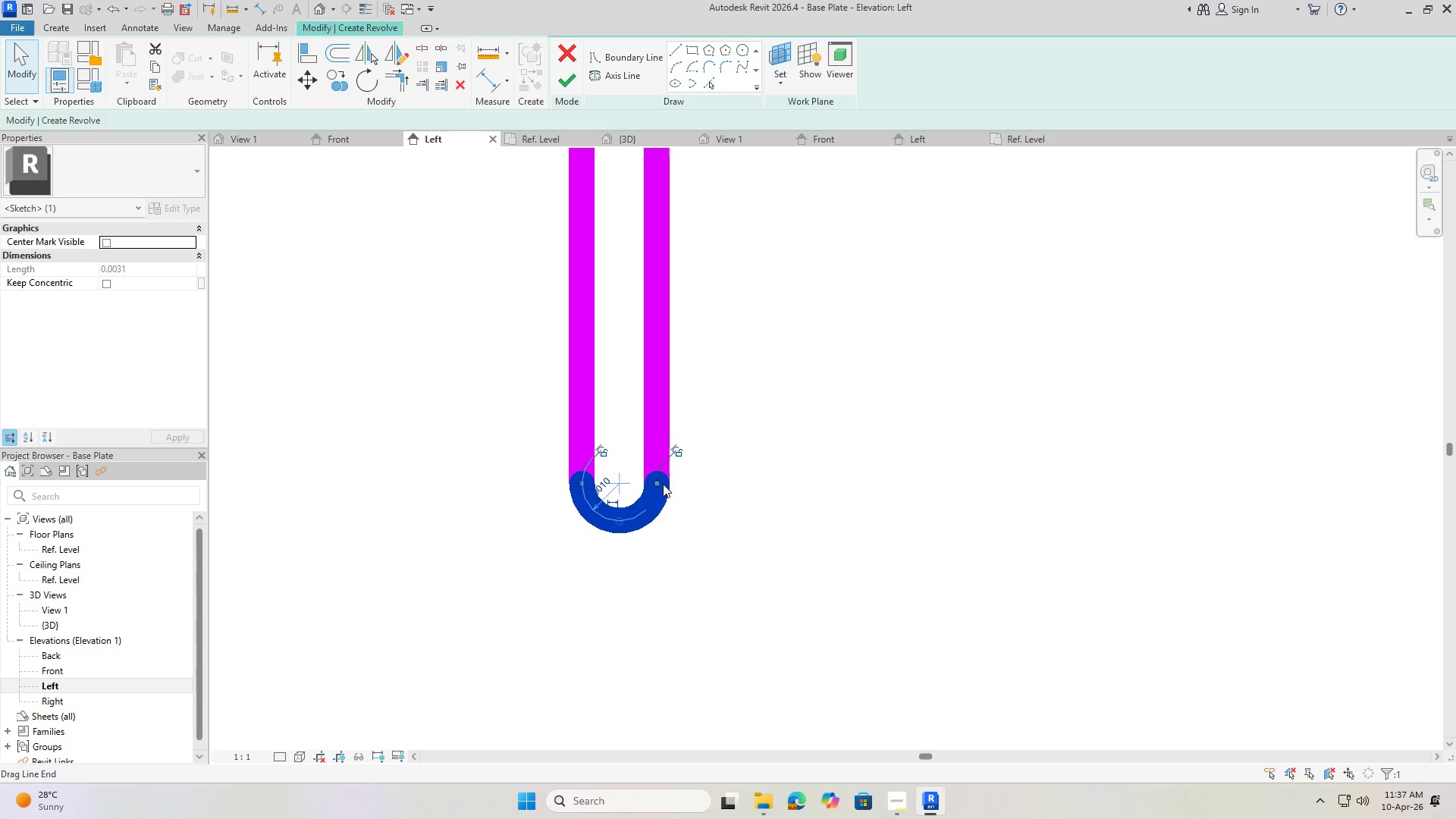 
scroll: coordinate [617, 506], scroll_direction: up, amount: 7.0
 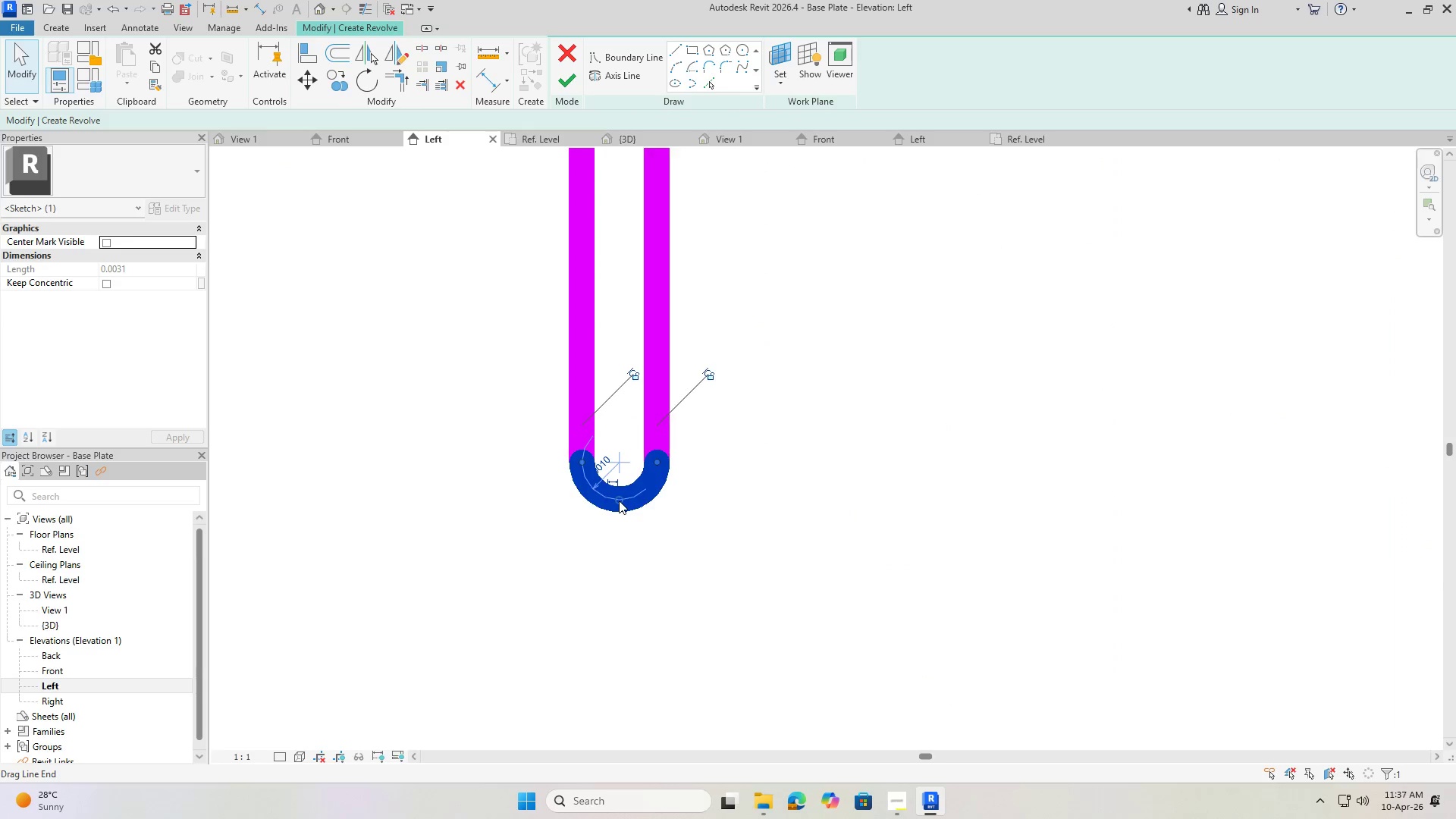 
key(Control+Z)
 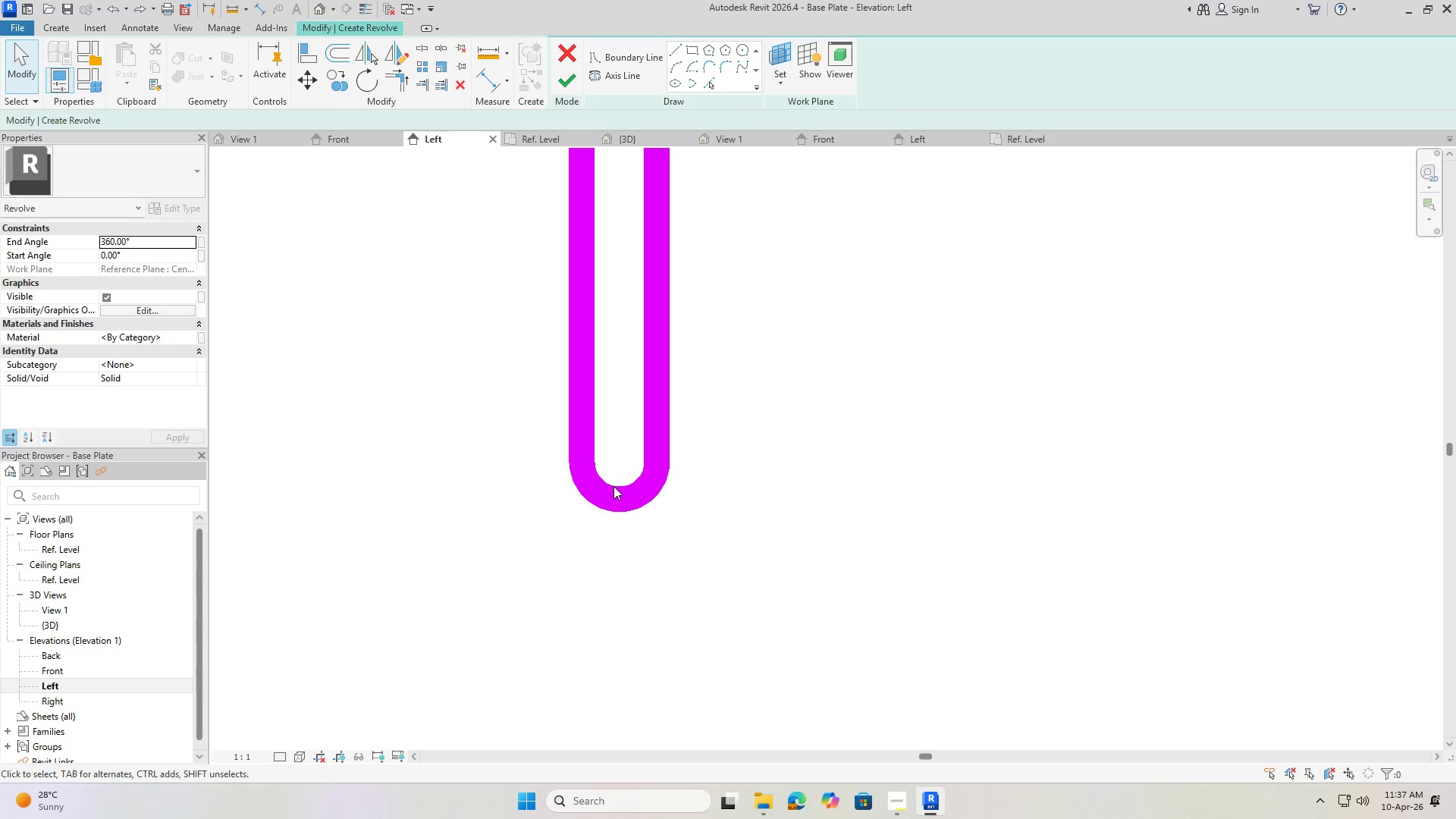 
key(Escape)
 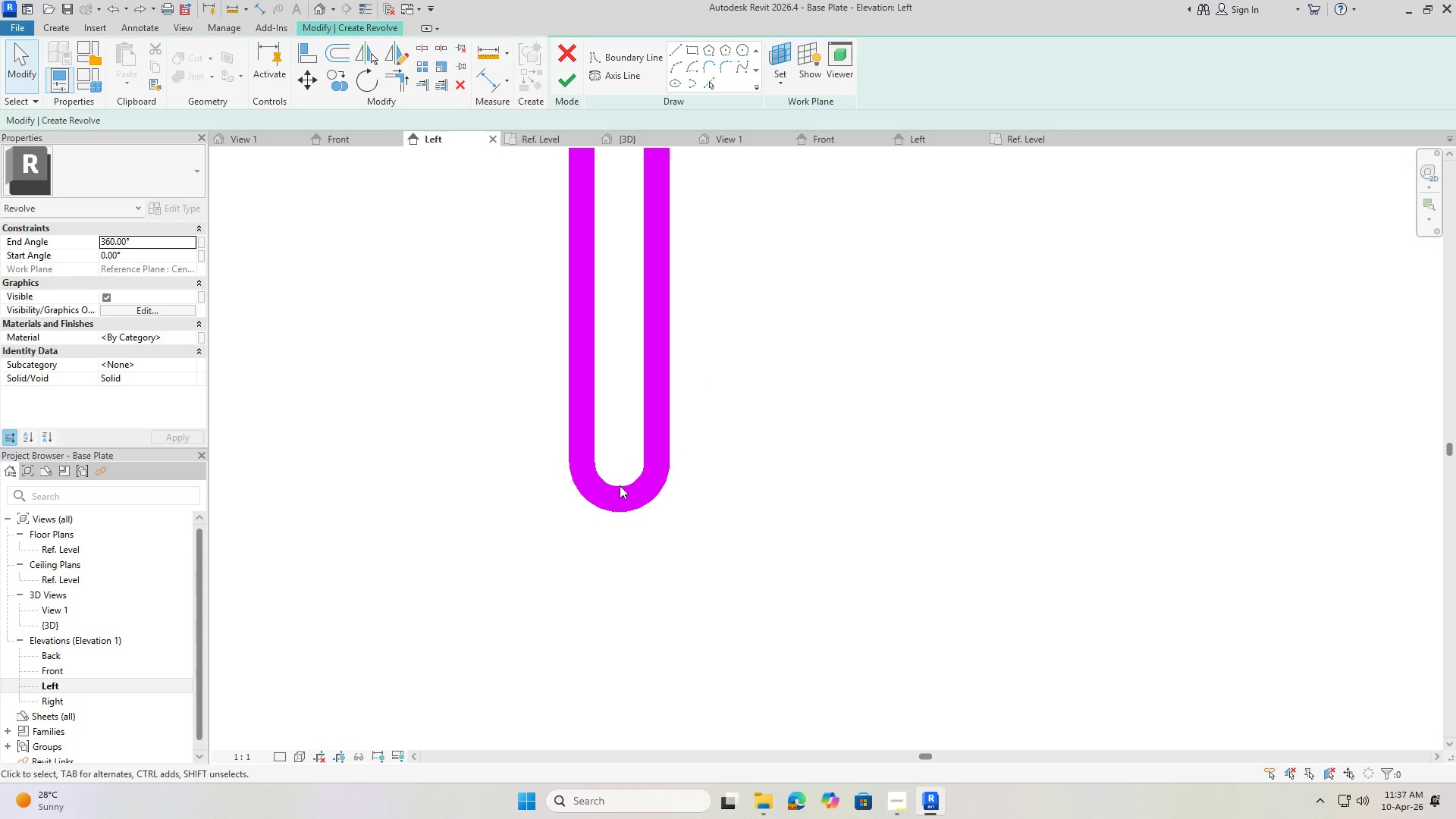 
double_click([620, 485])
 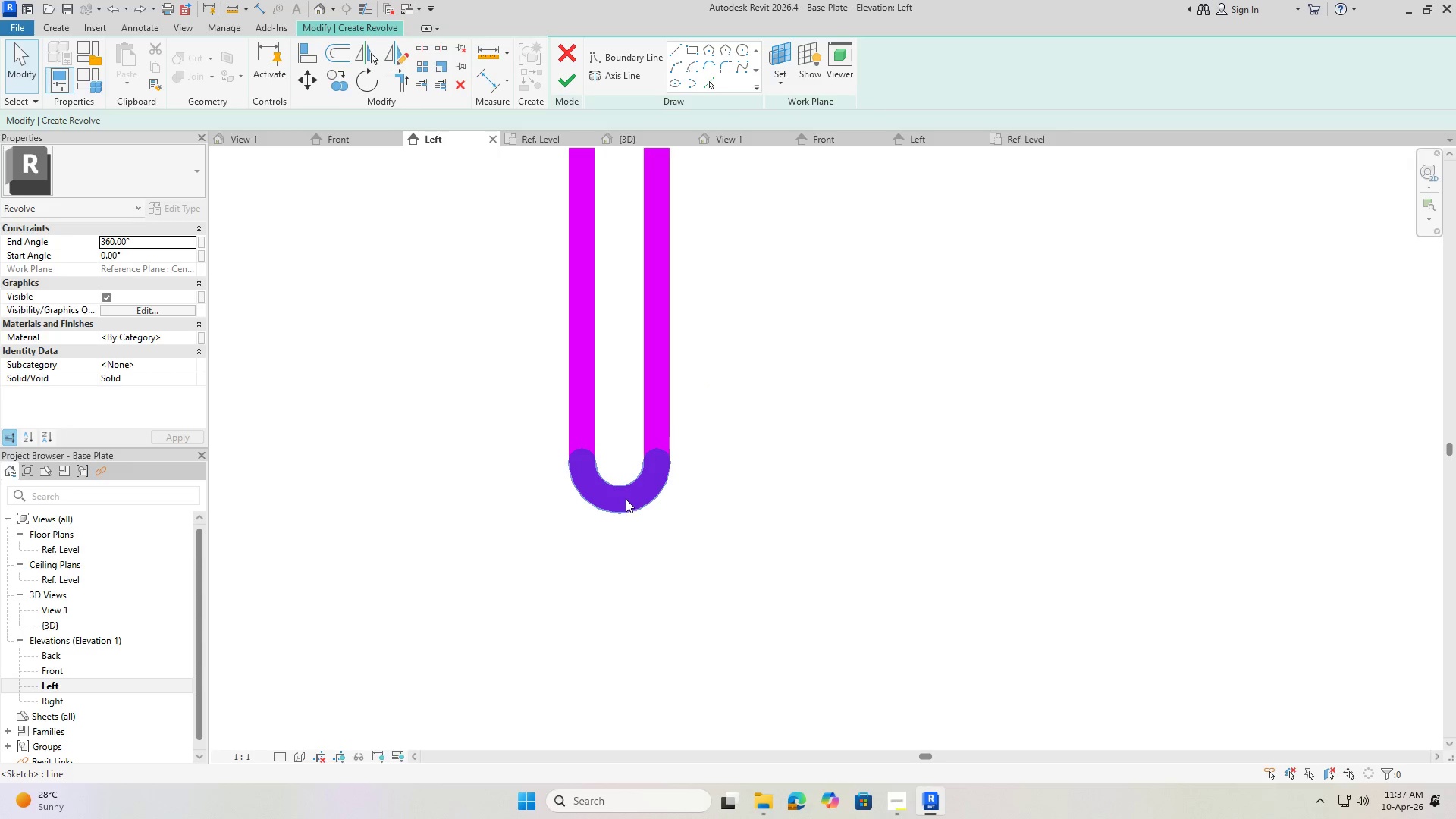 
left_click([626, 500])
 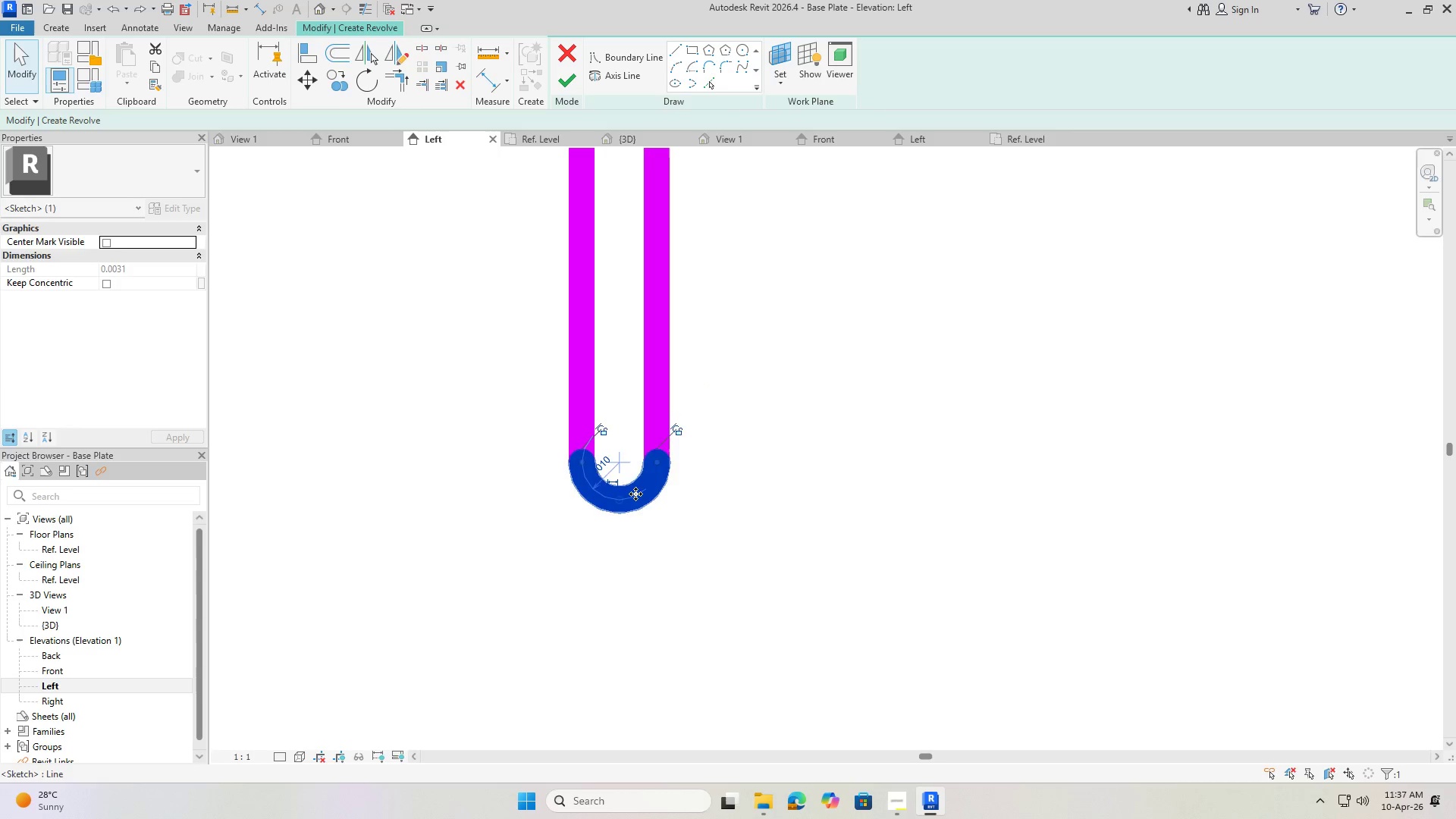 
key(Delete)
 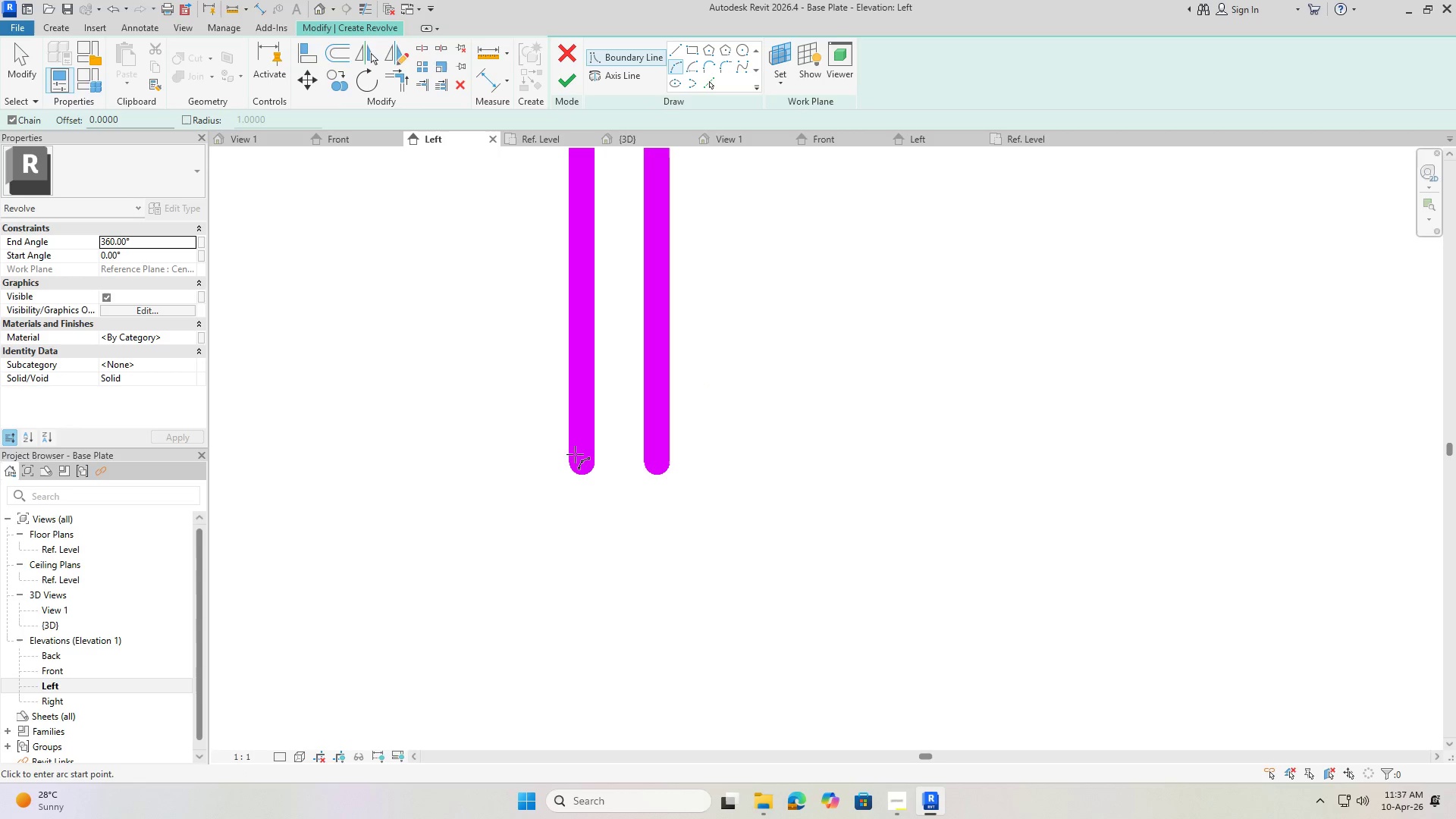 
left_click([654, 464])
 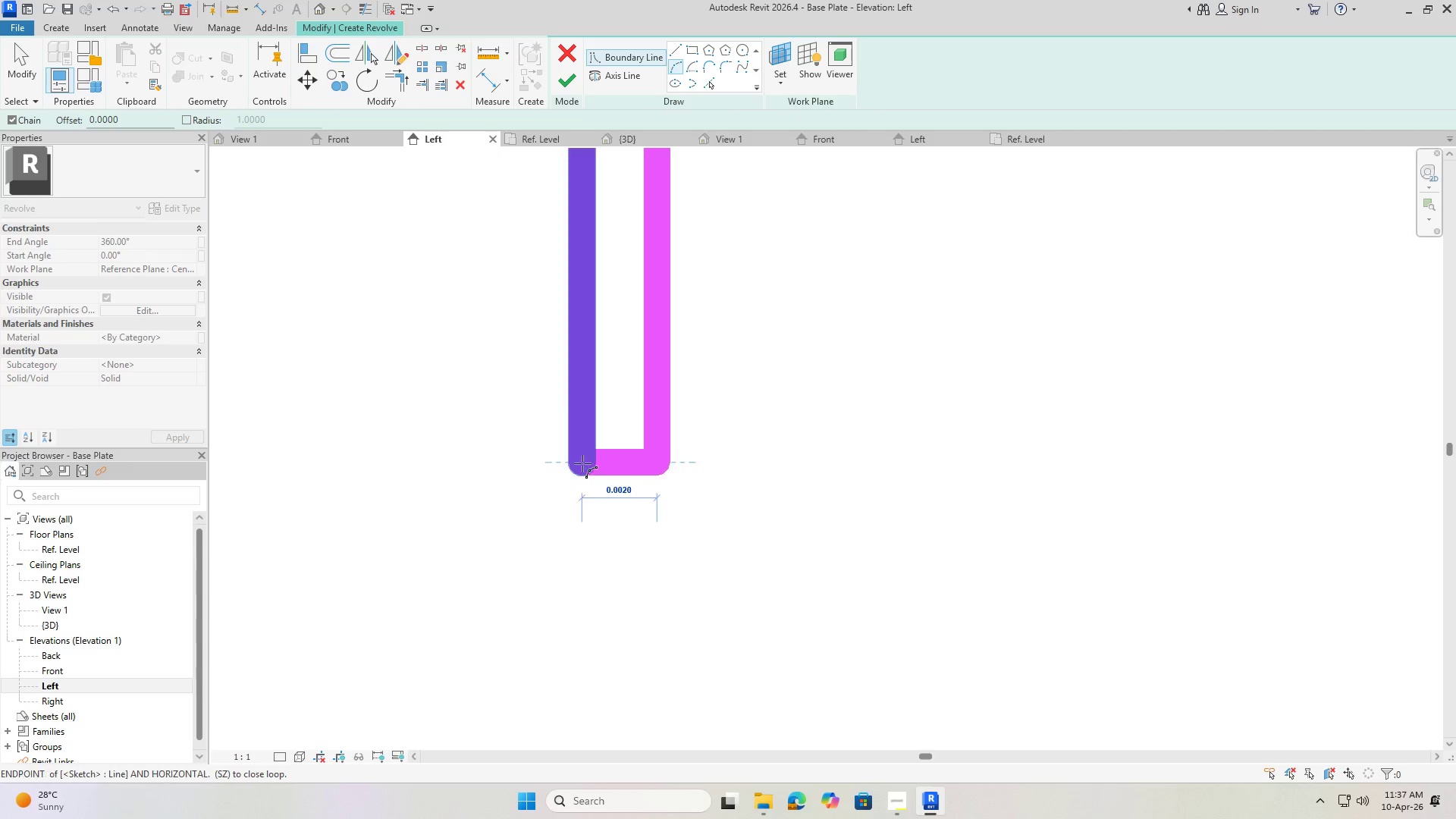 
left_click([579, 463])
 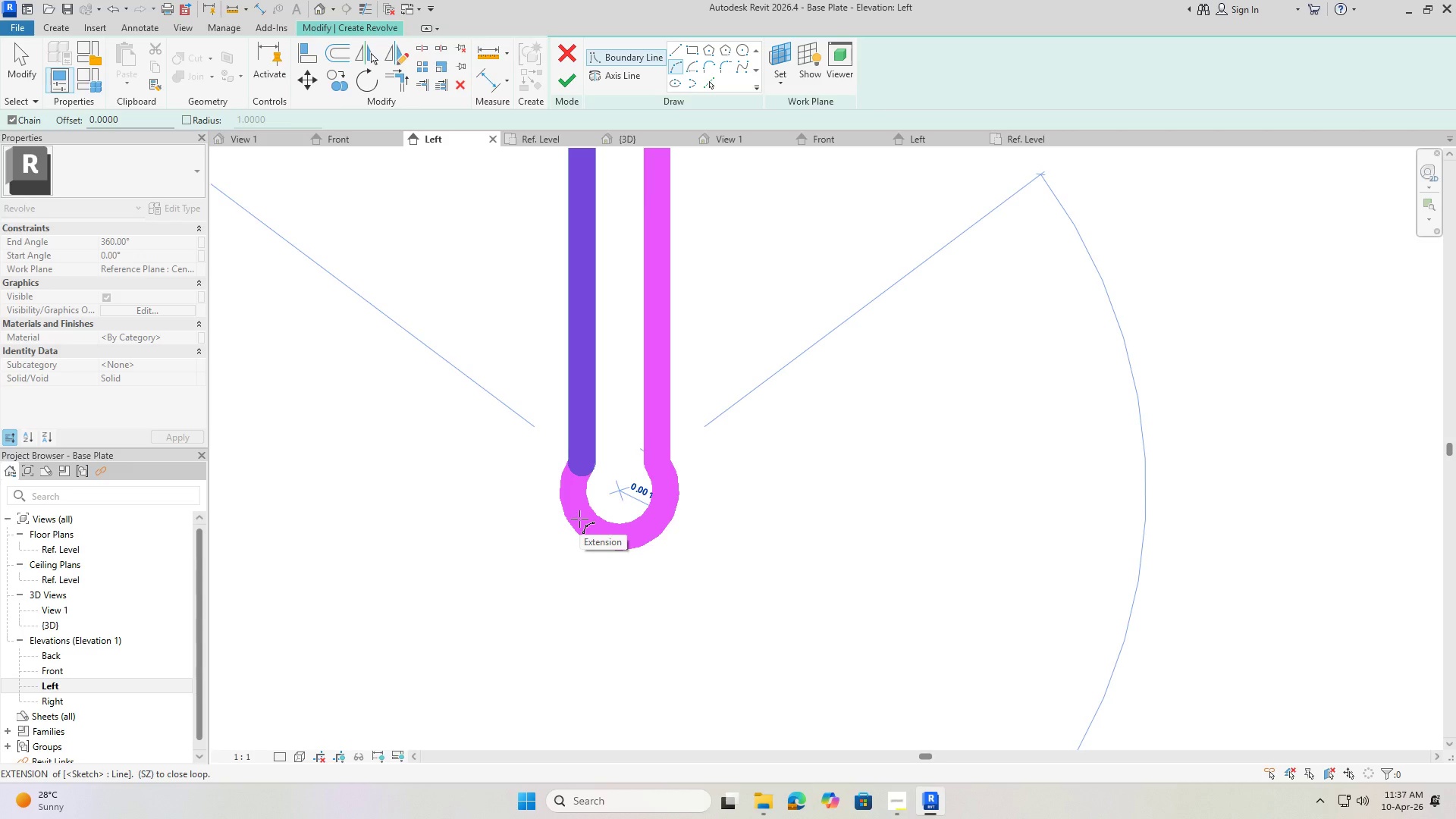 
left_click([579, 519])
 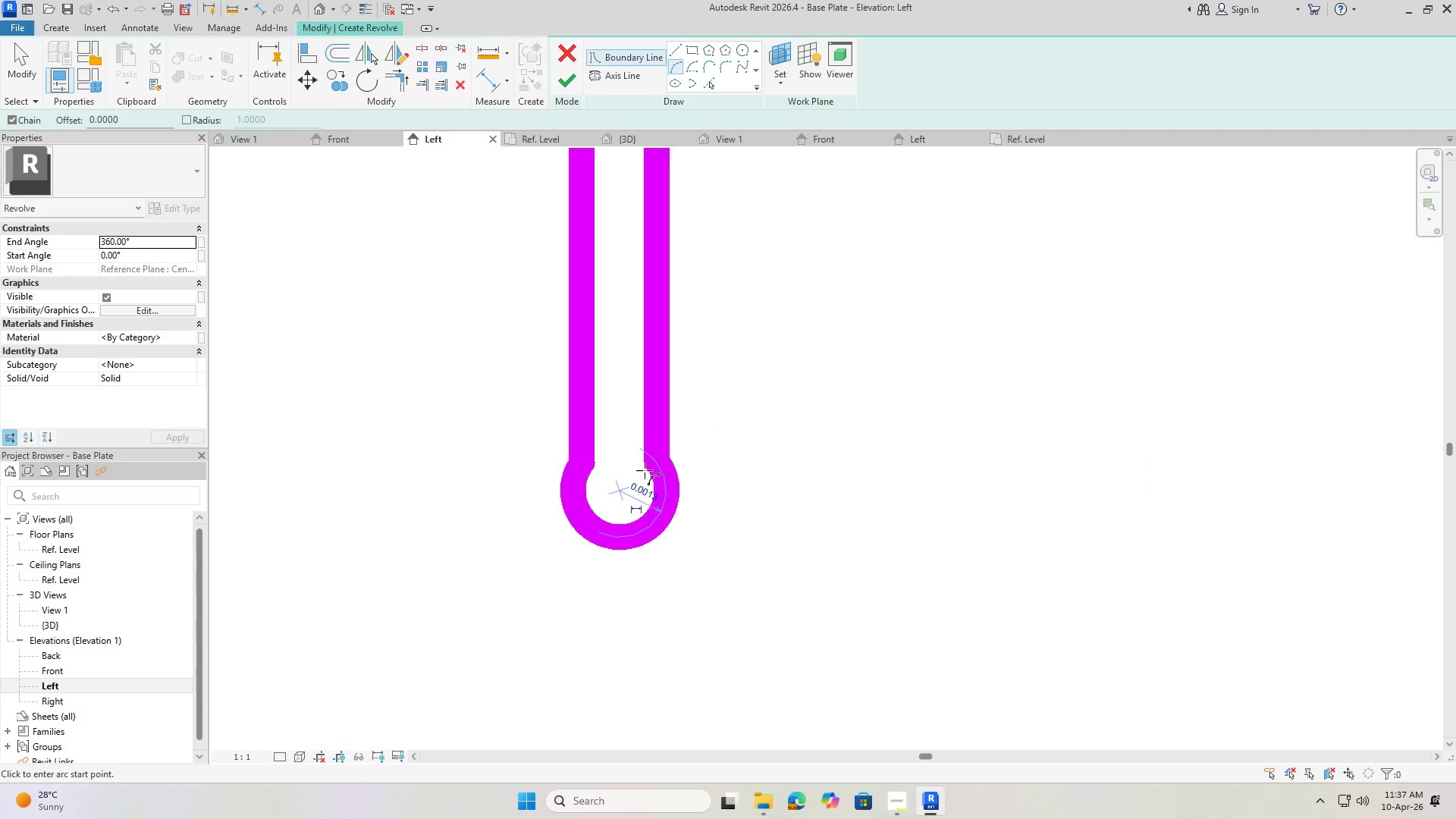 
key(Escape)
 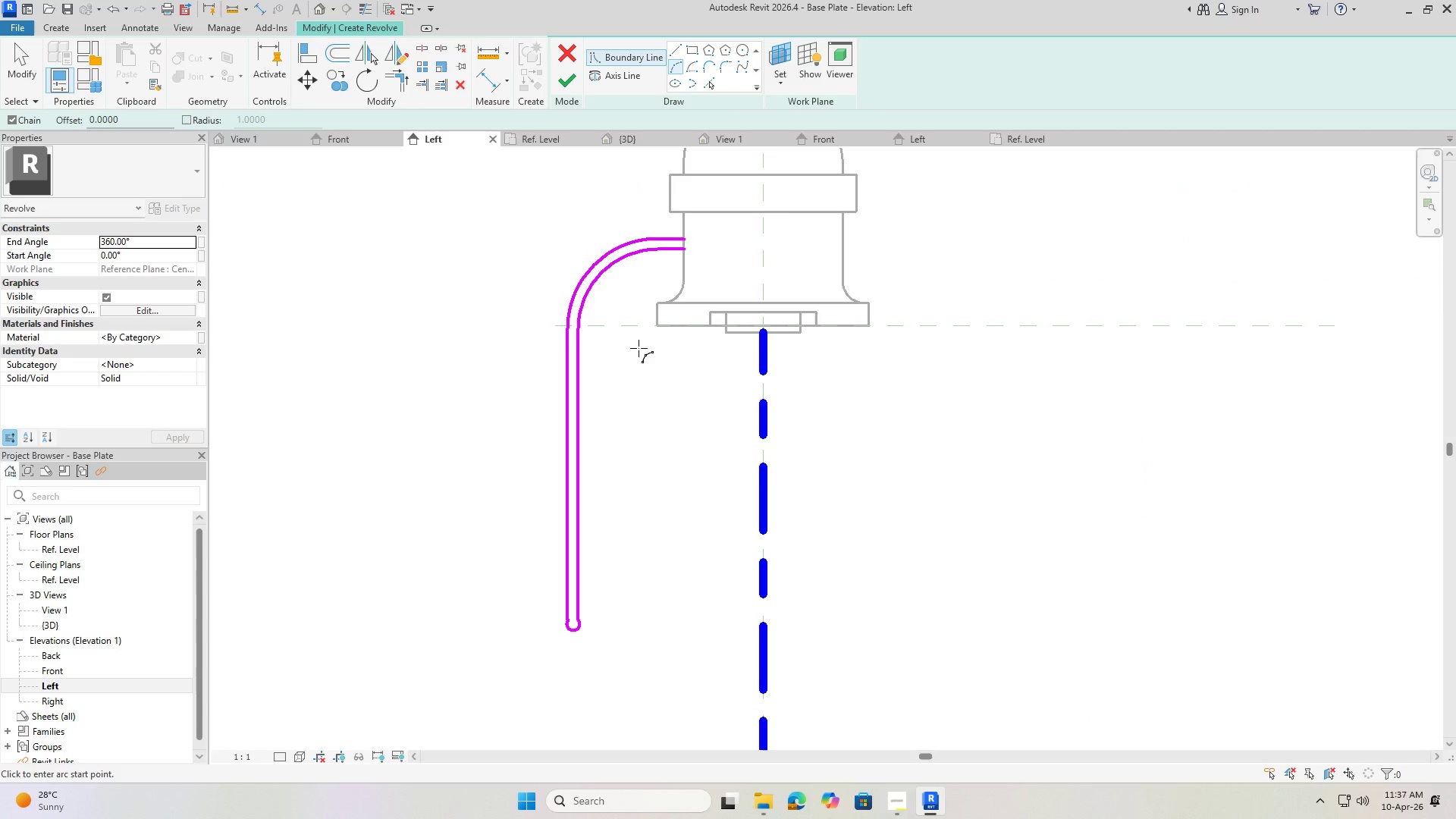 
scroll: coordinate [648, 479], scroll_direction: down, amount: 14.0
 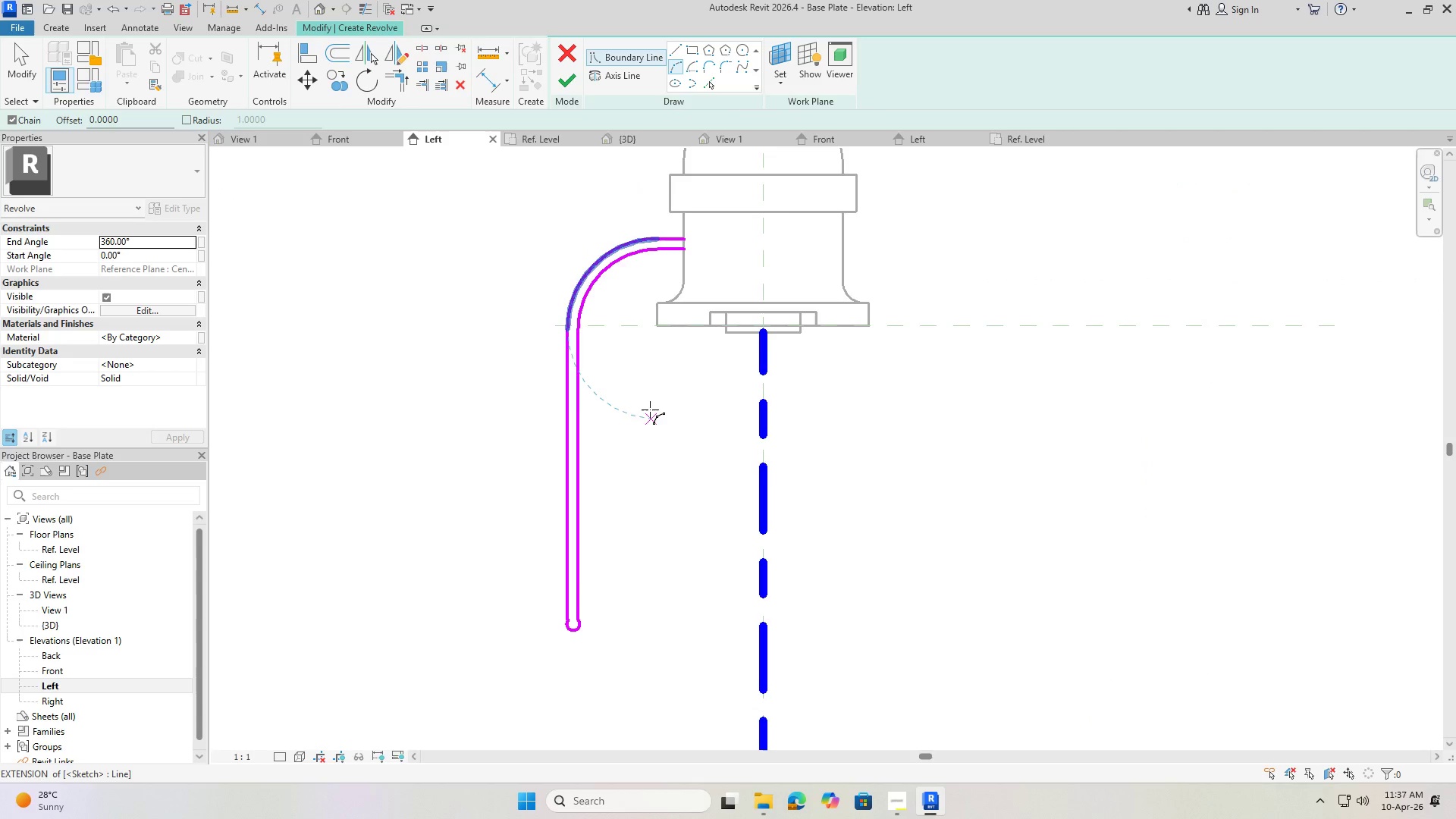 
scroll: coordinate [743, 234], scroll_direction: up, amount: 15.0
 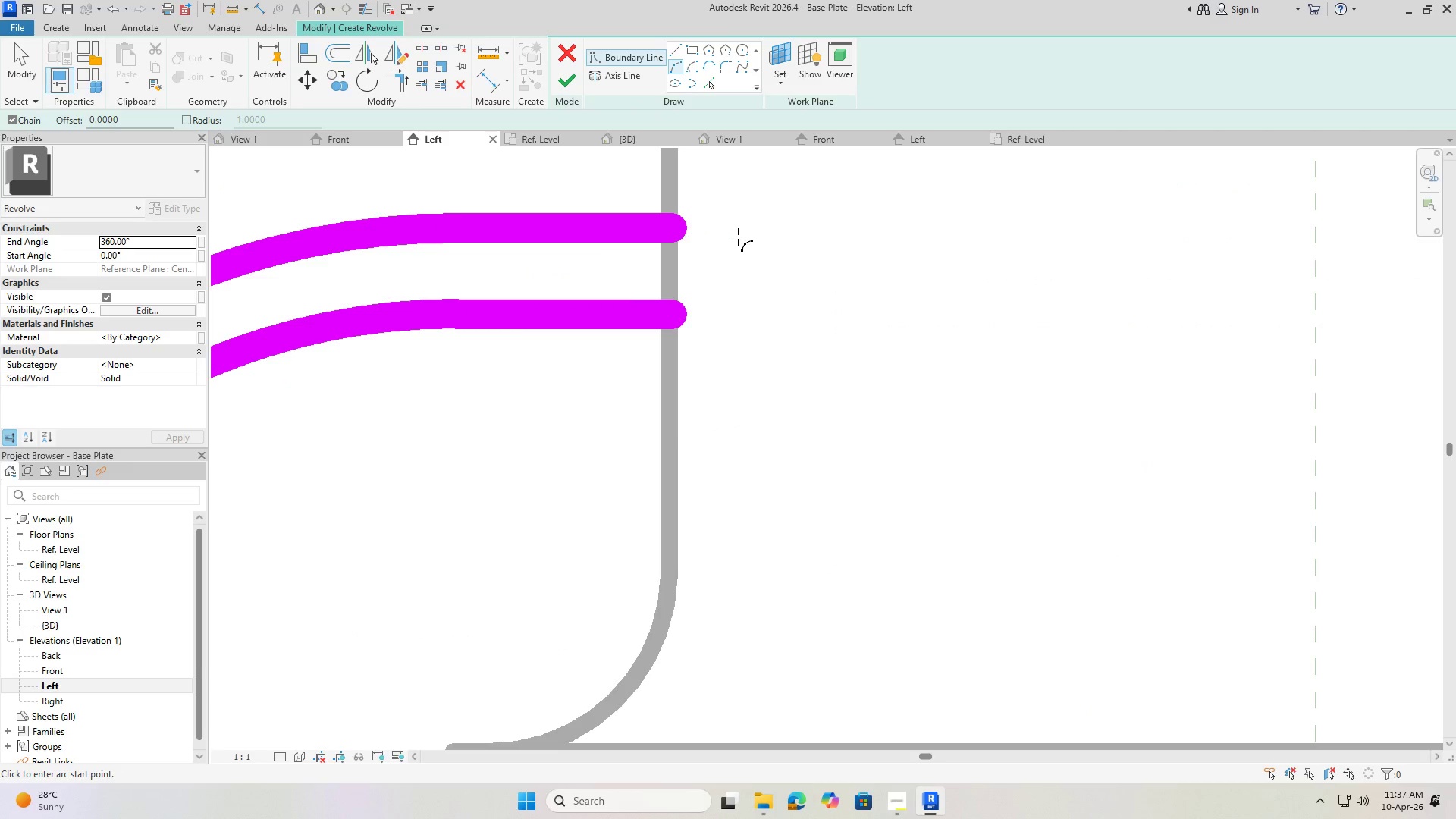 
key(Escape)
 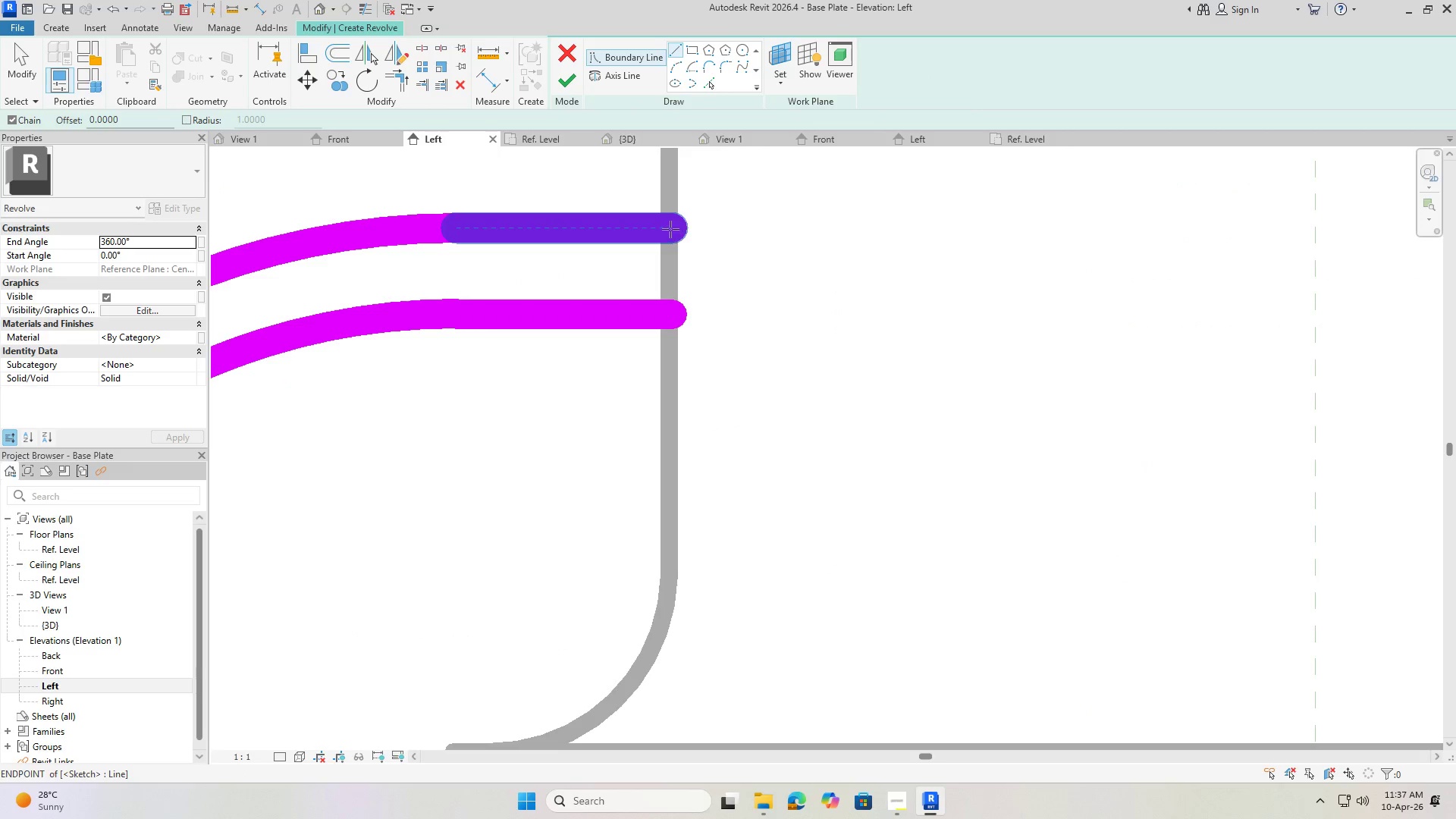 
left_click([673, 226])
 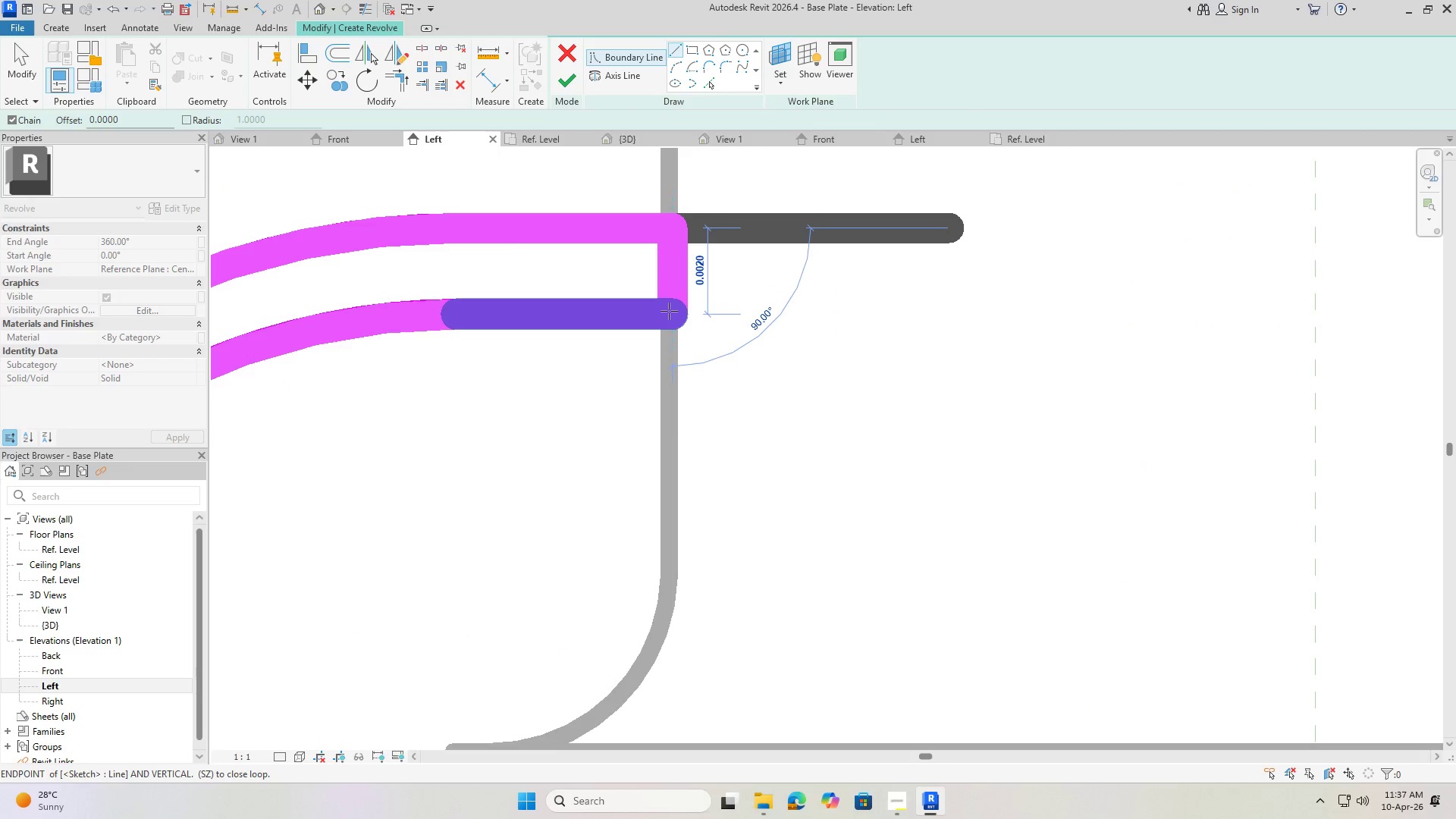 
left_click([669, 311])
 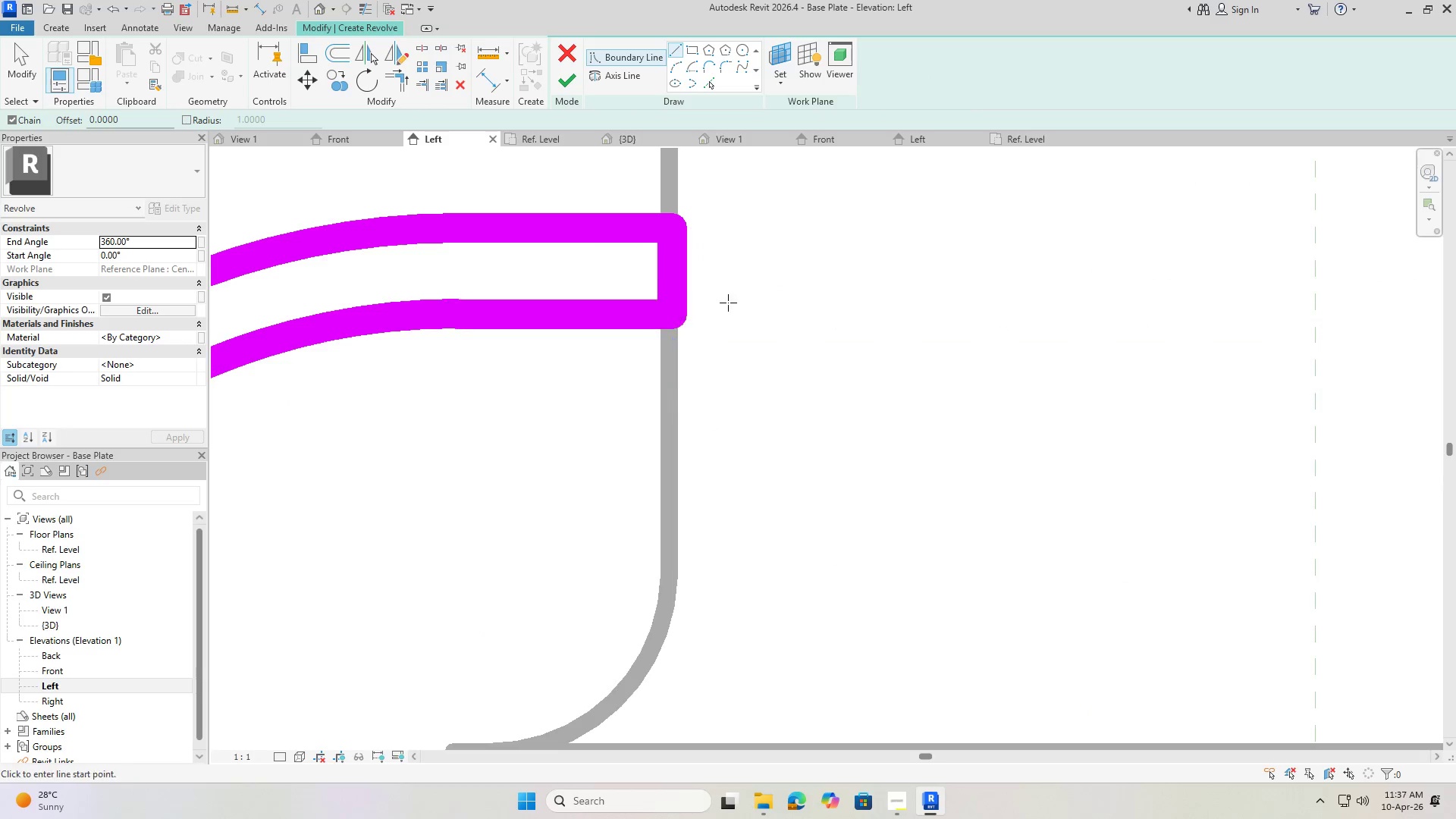 
key(Escape)
 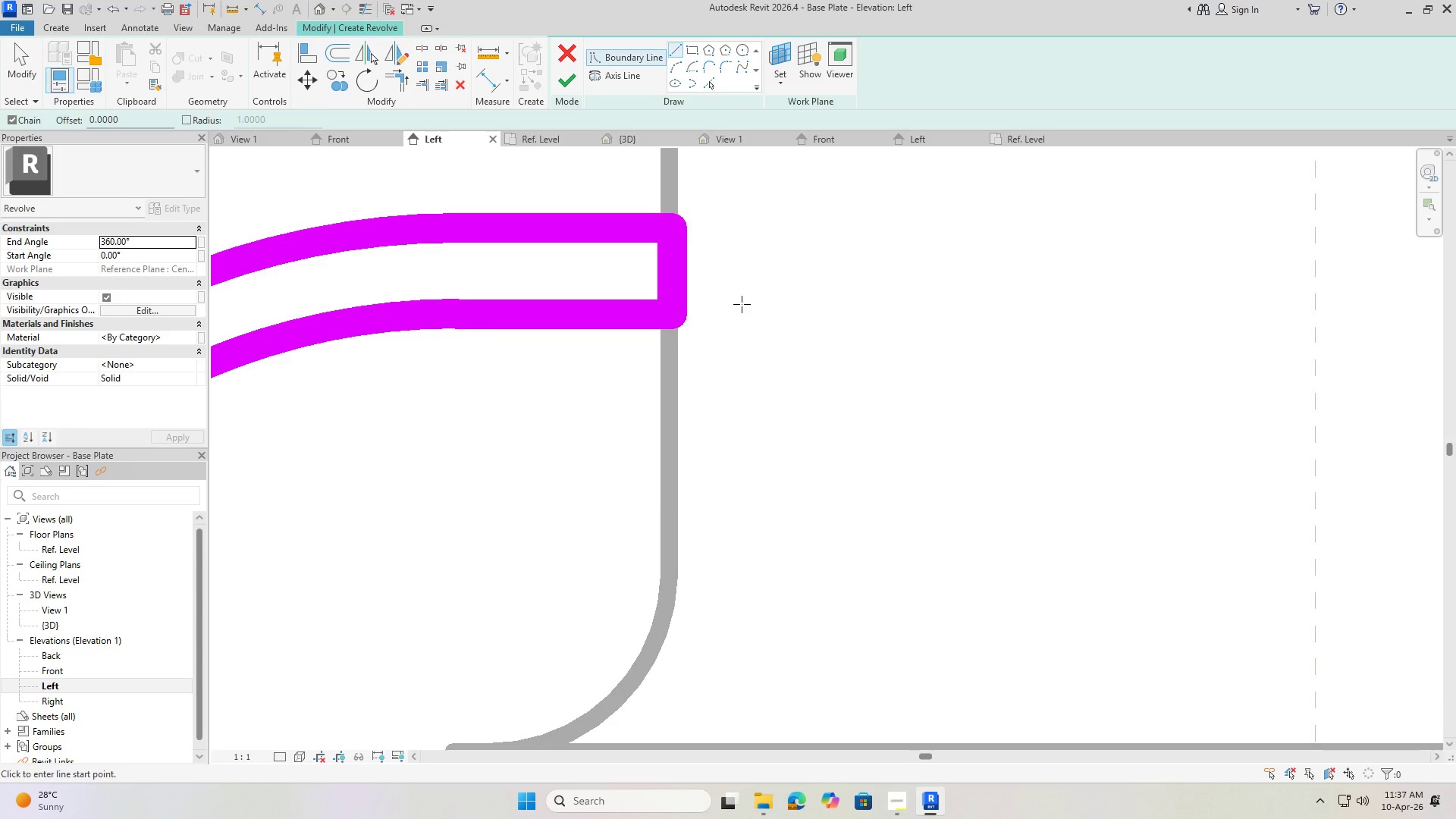 
key(Escape)
 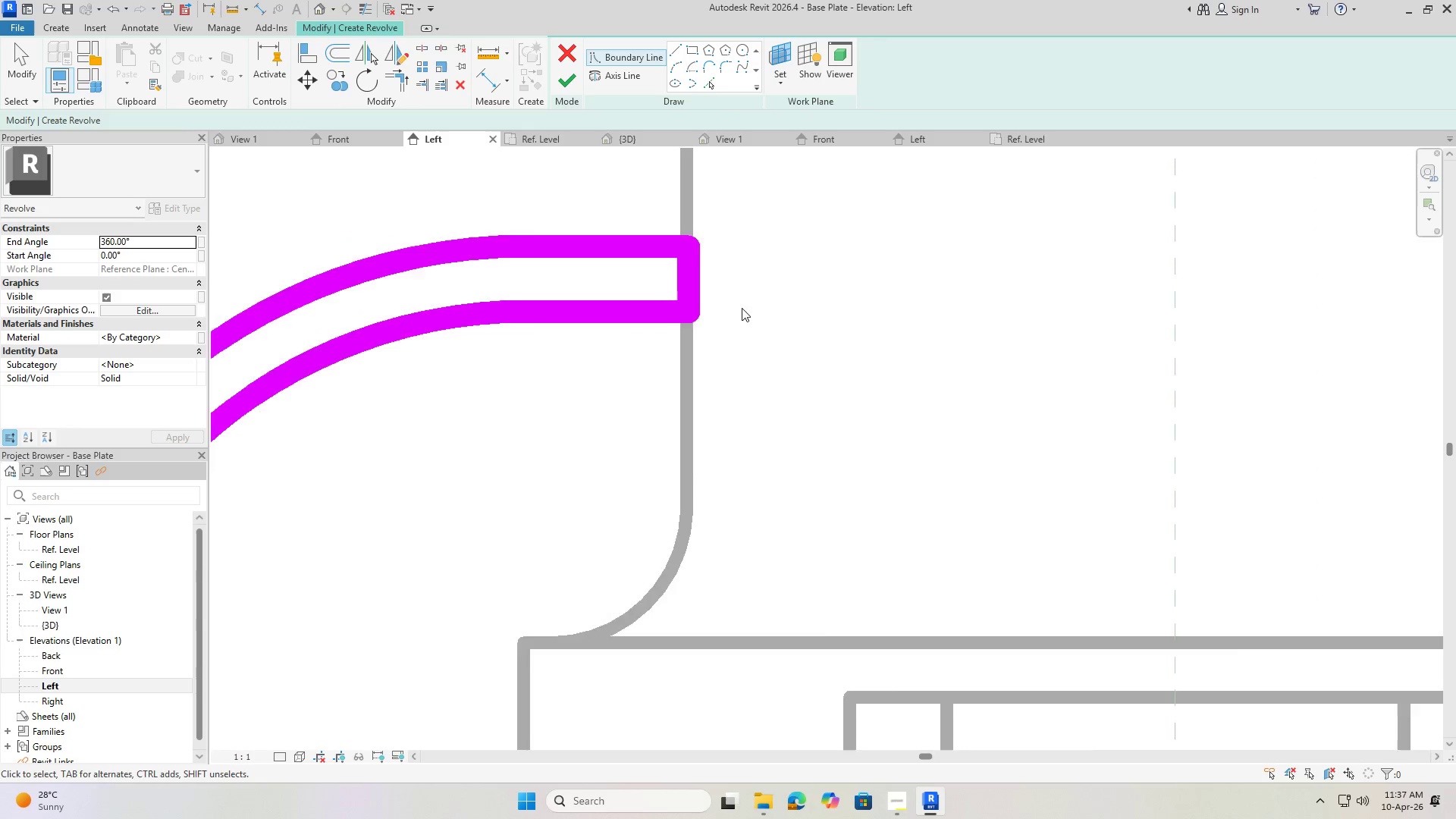 
scroll: coordinate [738, 240], scroll_direction: down, amount: 17.0
 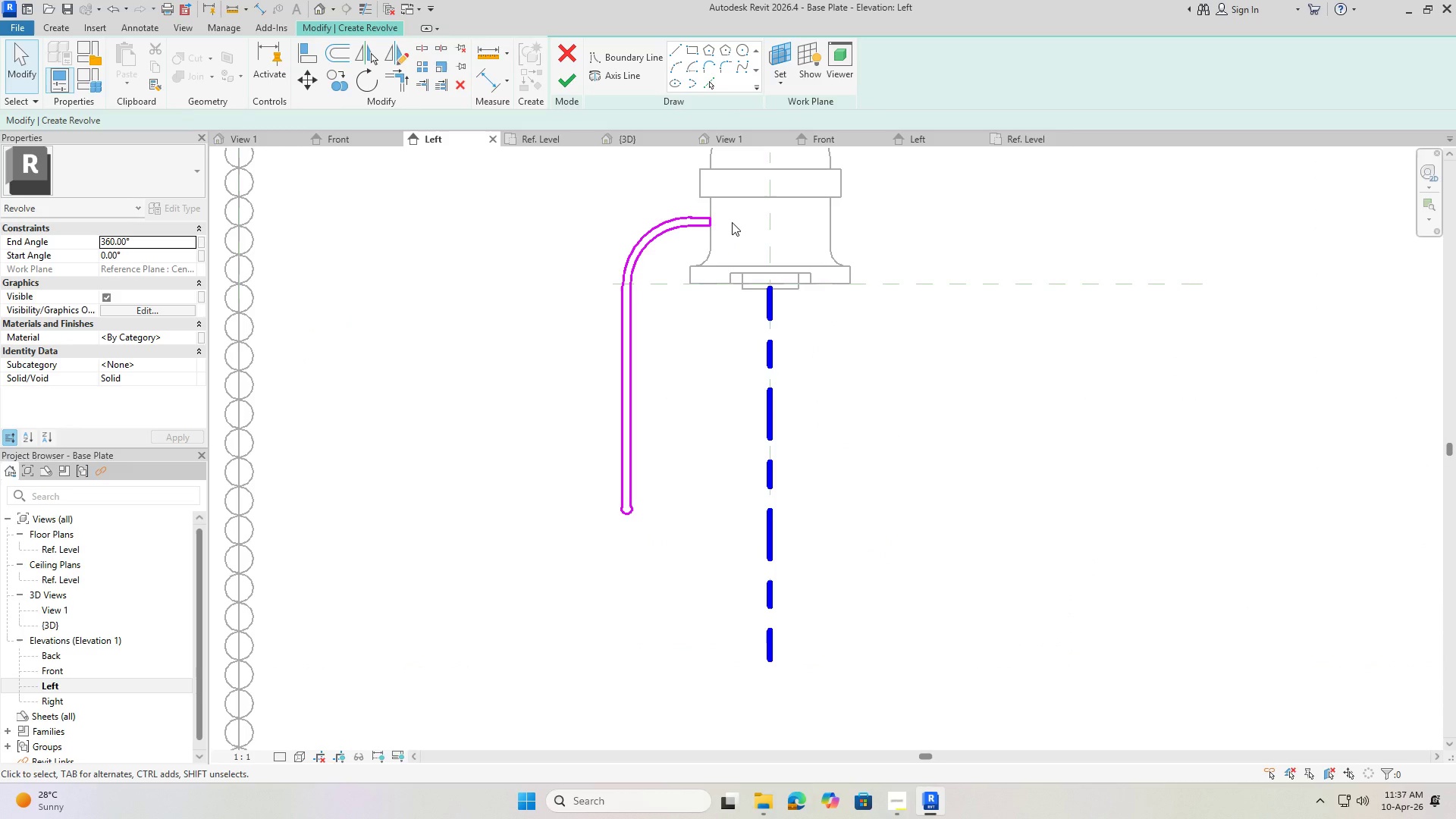 
scroll: coordinate [661, 309], scroll_direction: up, amount: 1.0
 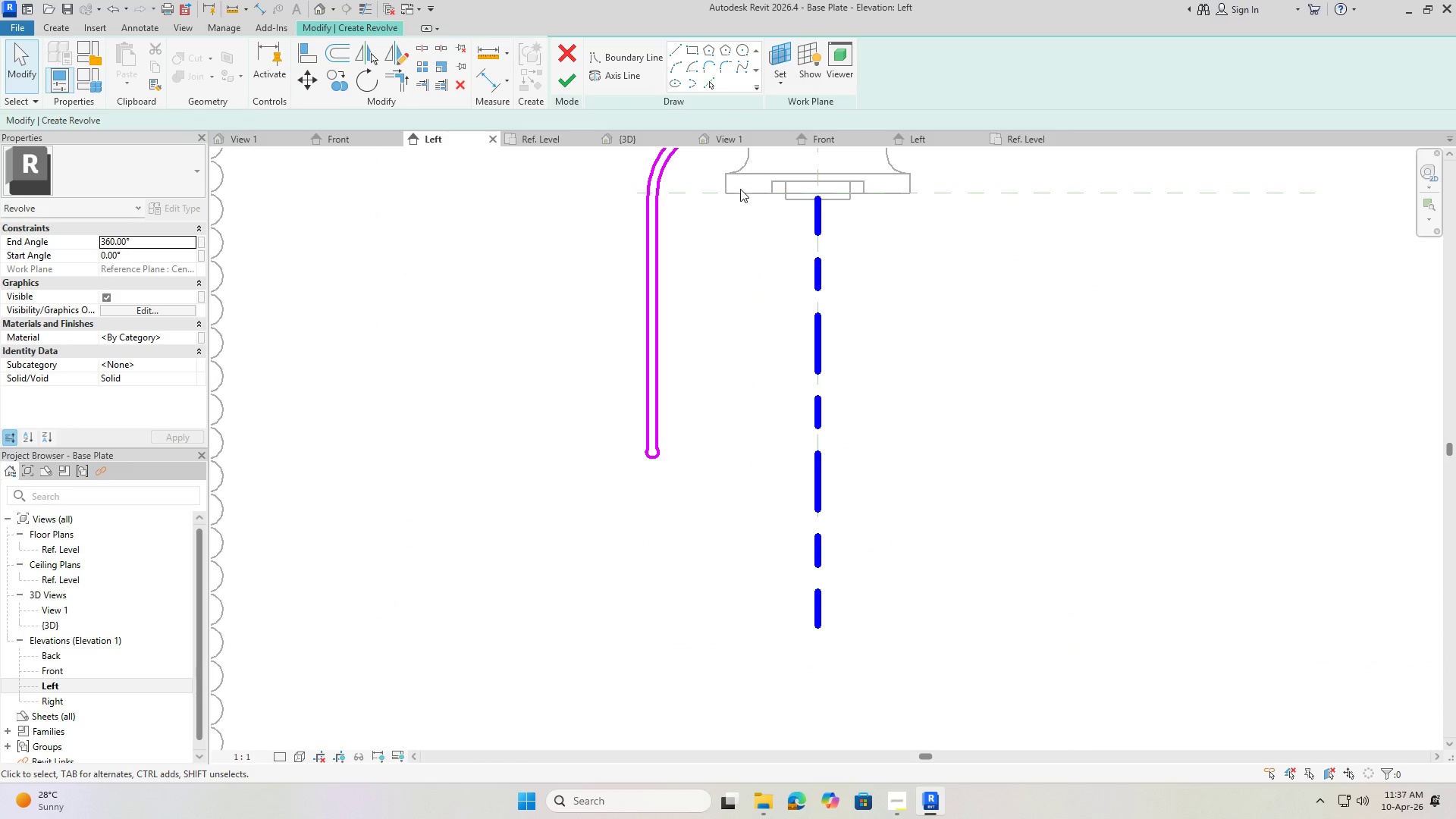 
wait(7.7)
 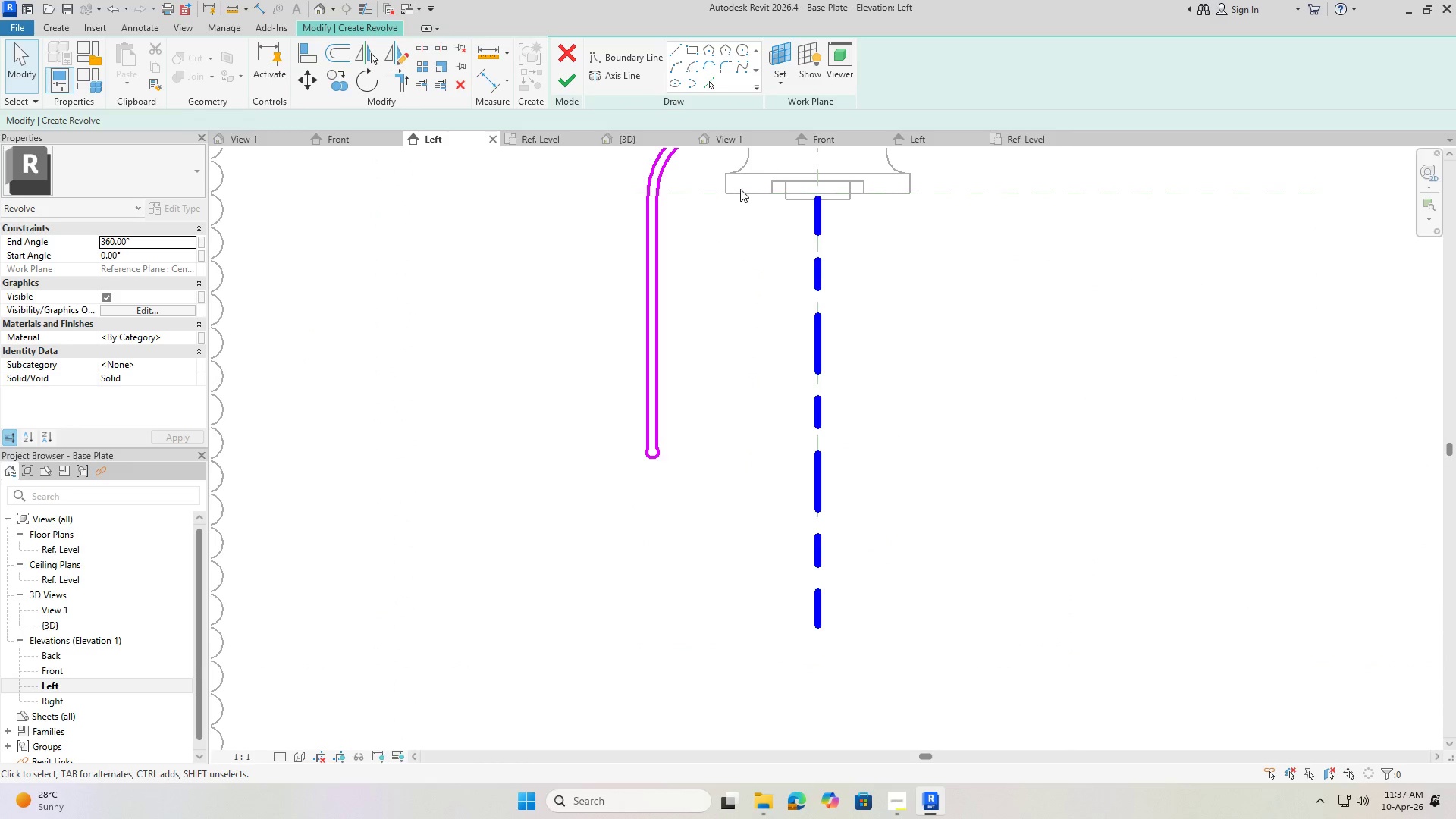 
left_click([573, 83])
 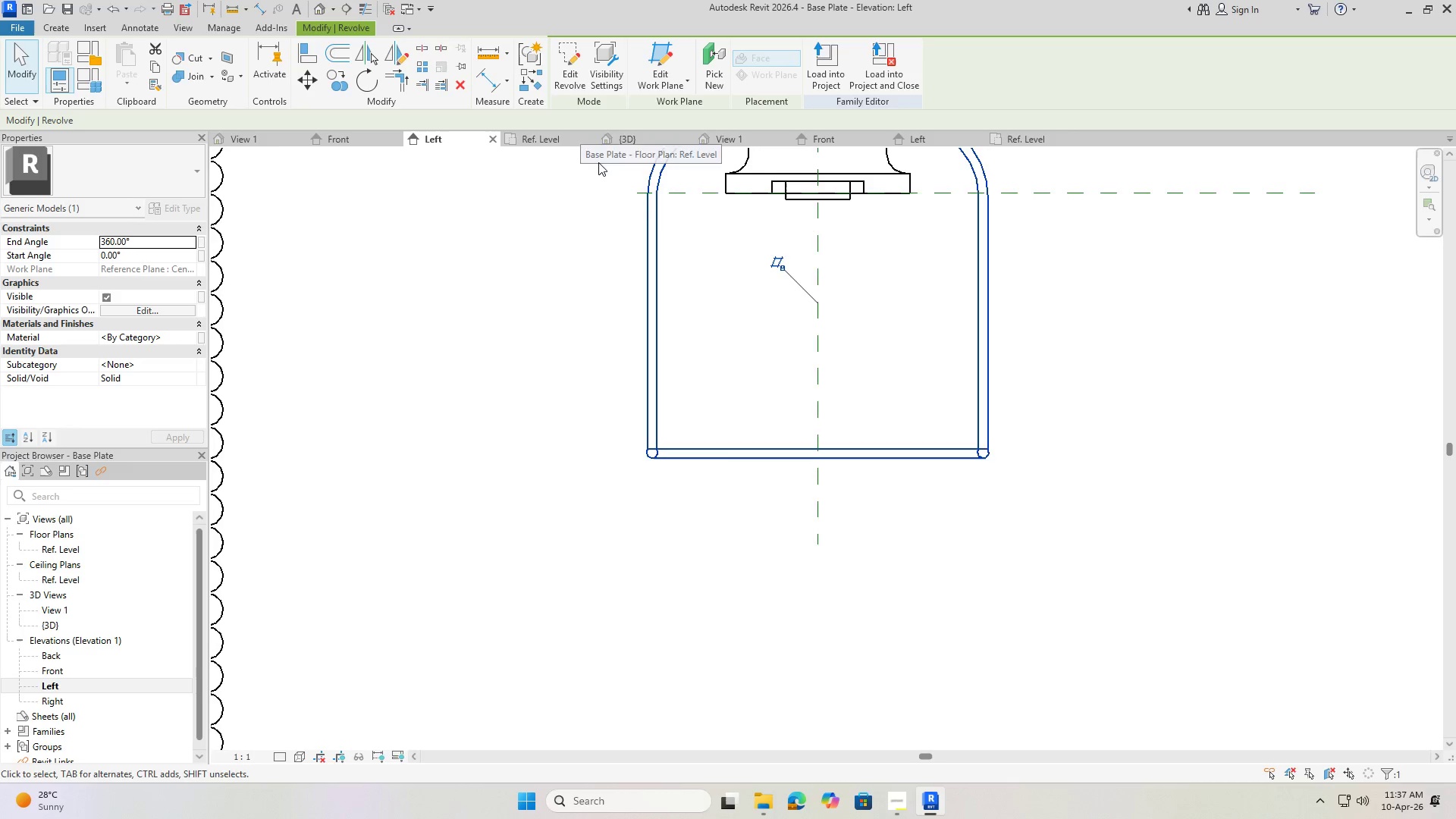 
key(Escape)
 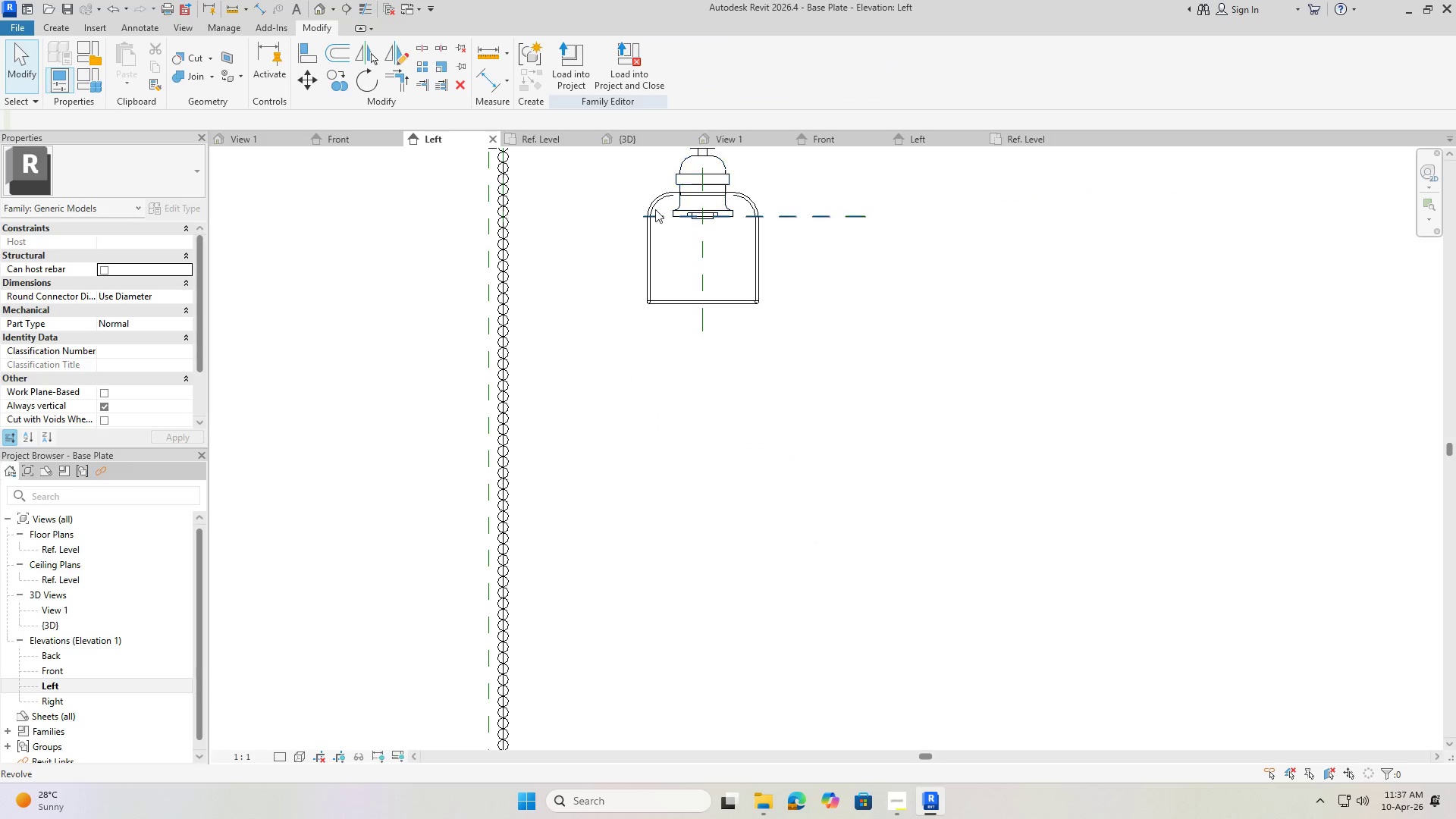 
key(Escape)
 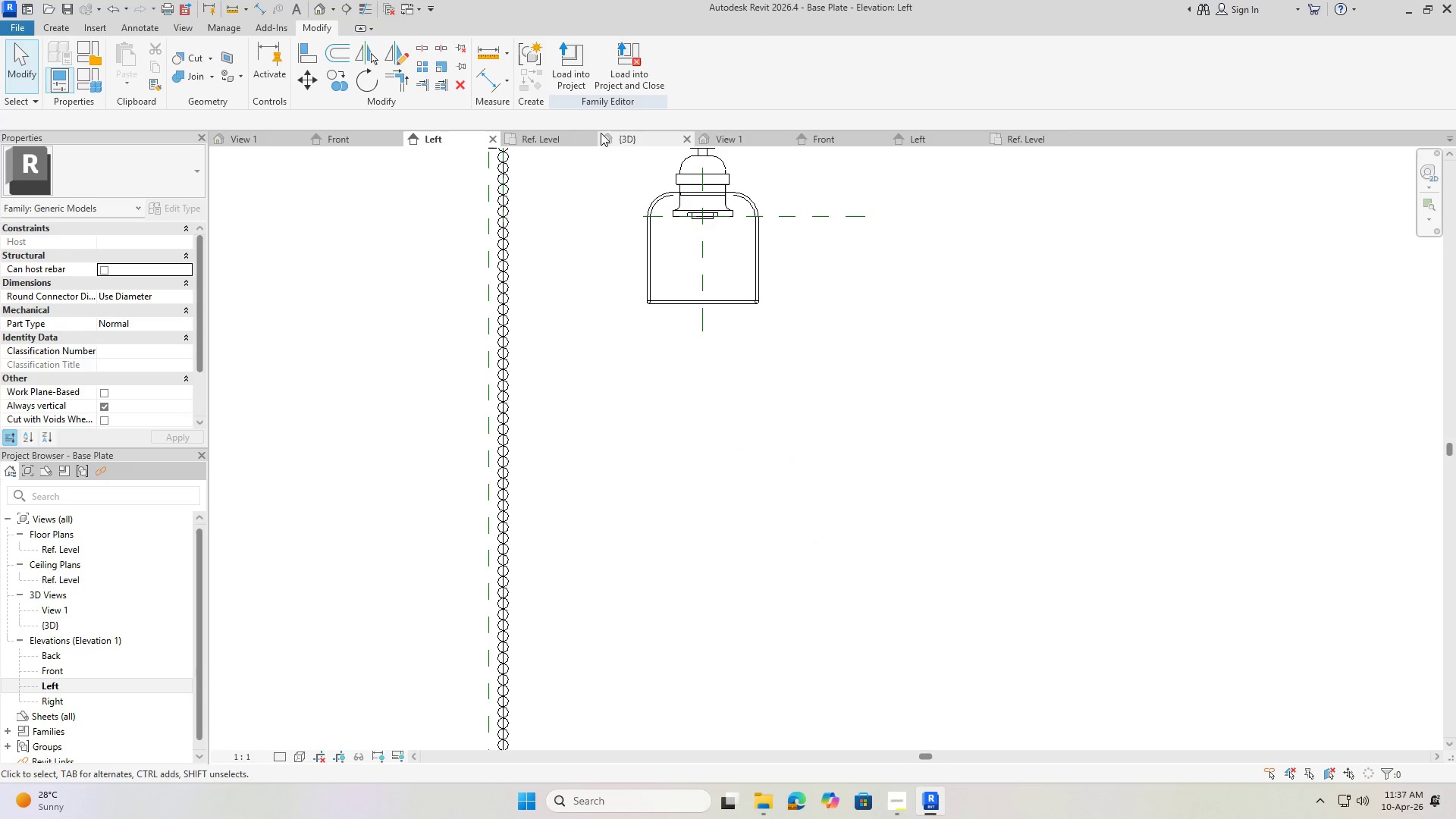 
scroll: coordinate [647, 237], scroll_direction: down, amount: 8.0
 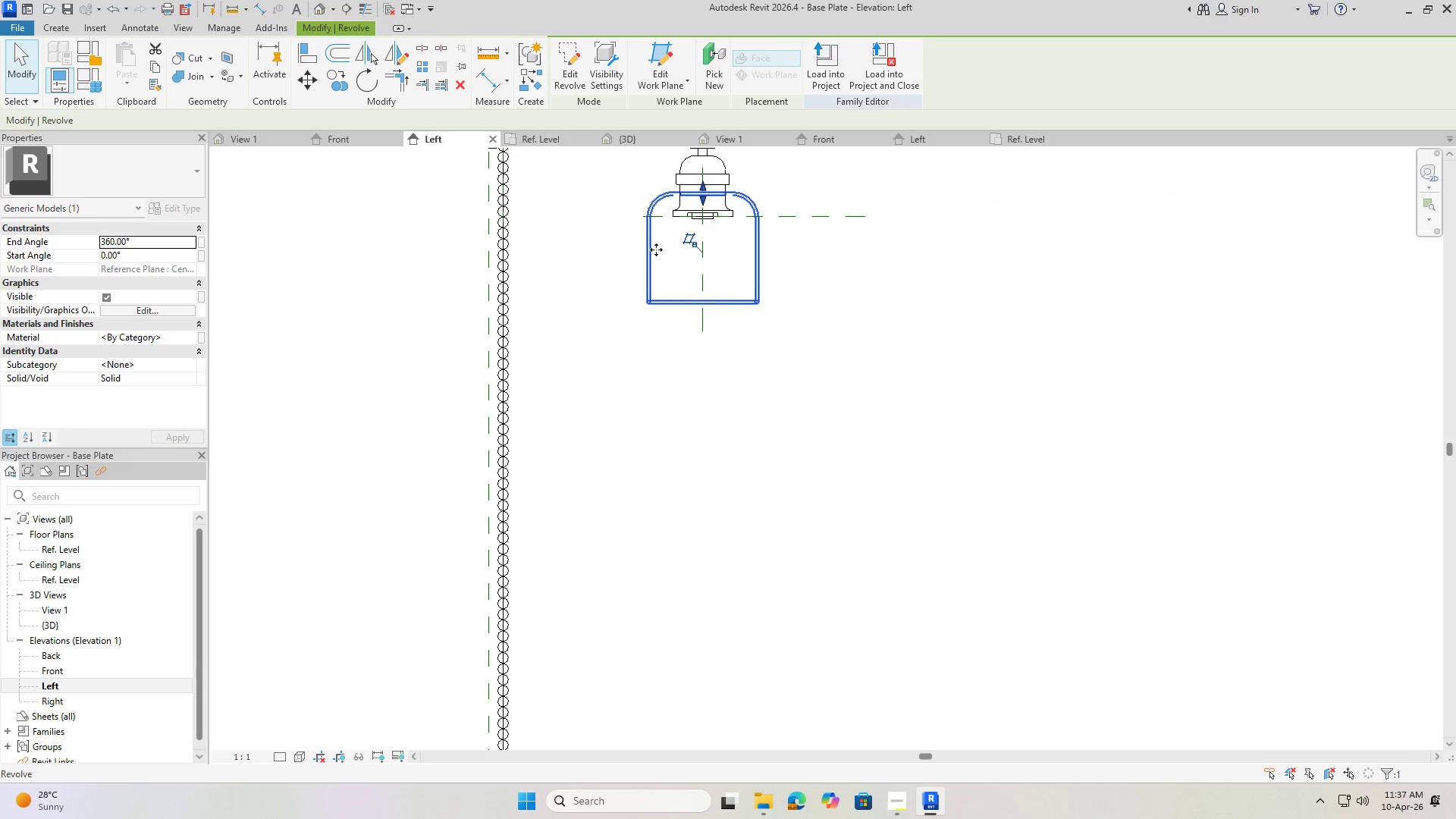 
left_click([611, 139])
 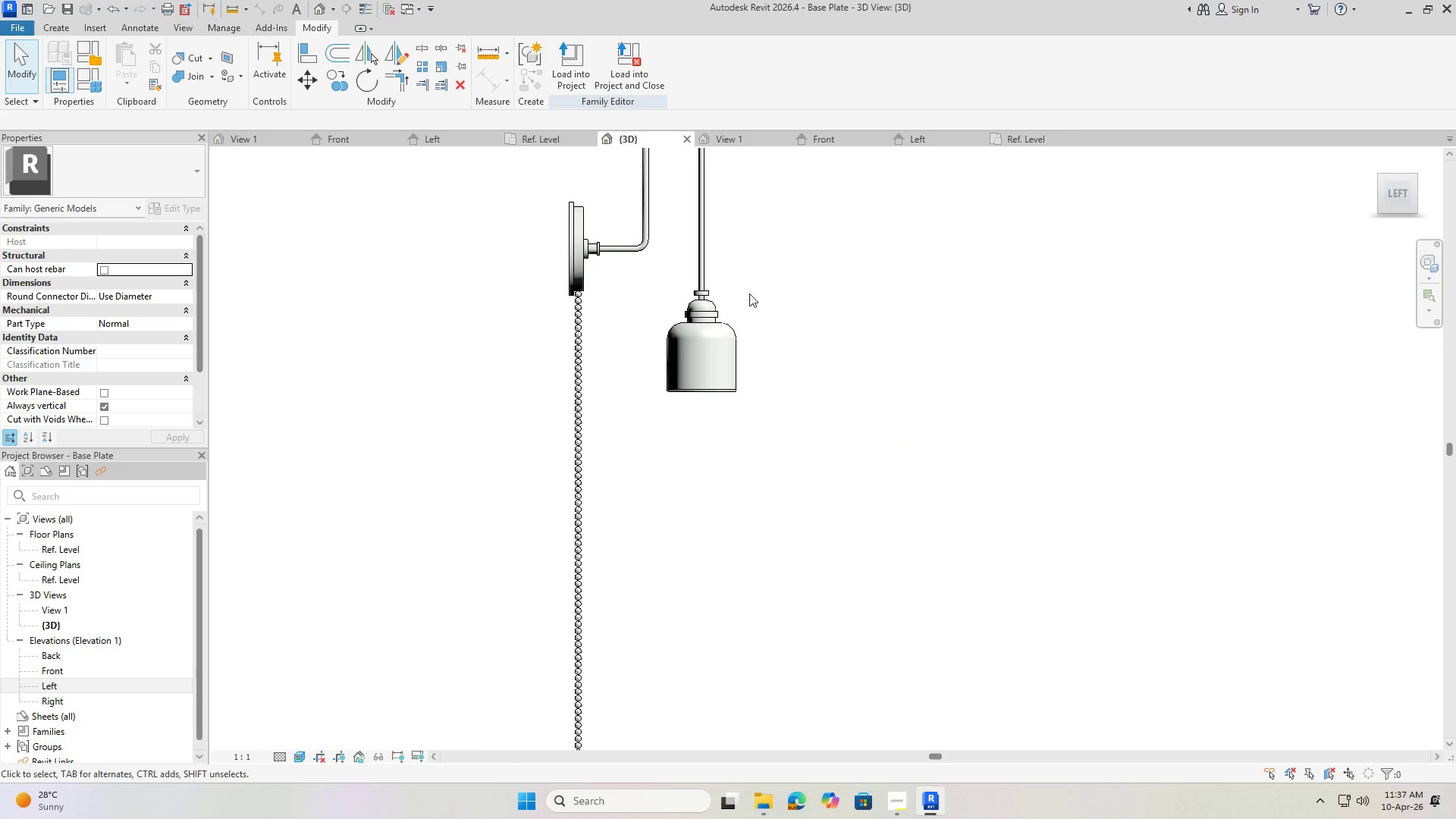 
hold_key(key=ShiftLeft, duration=1.26)
 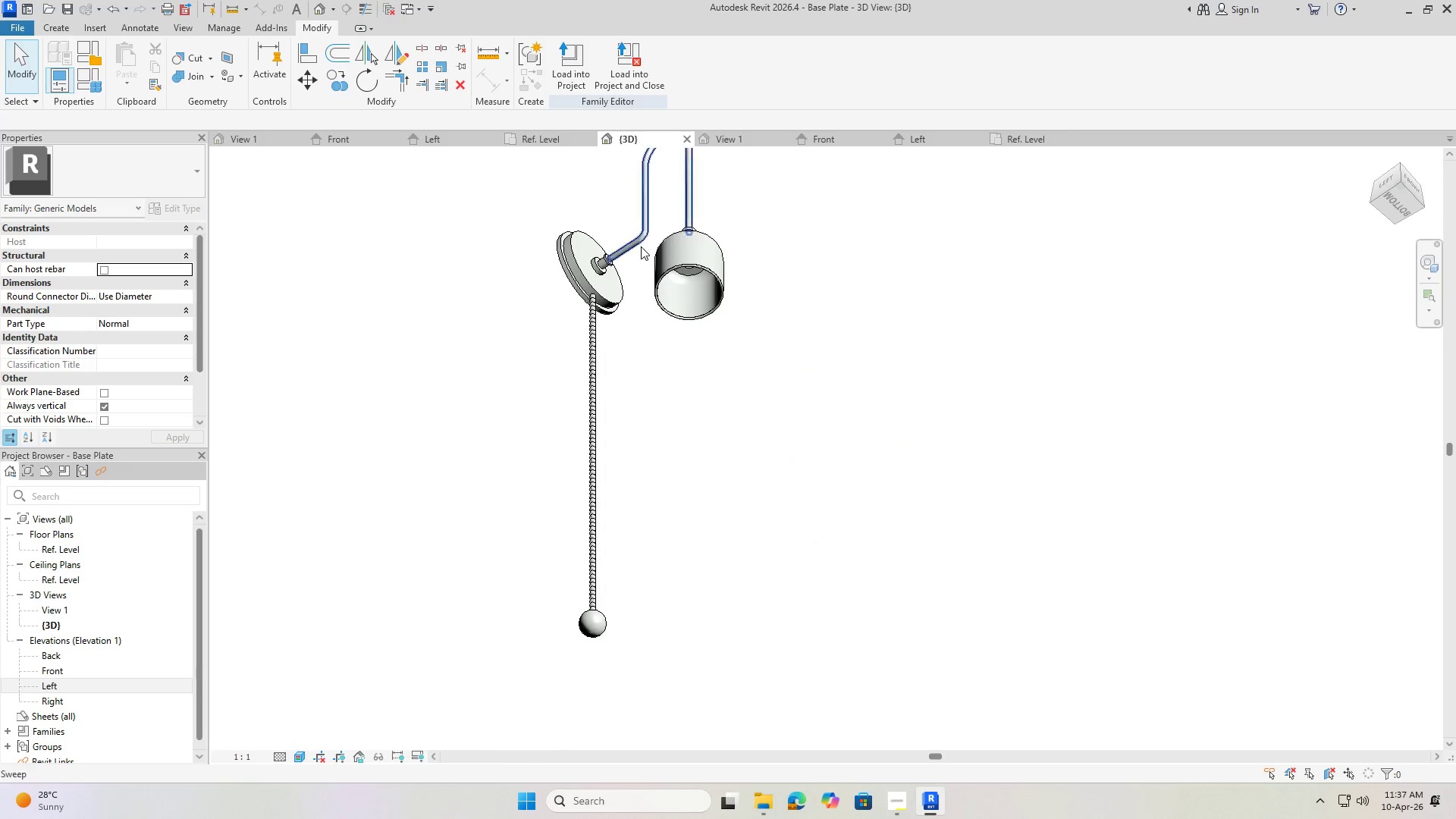 
hold_key(key=ShiftLeft, duration=0.53)
 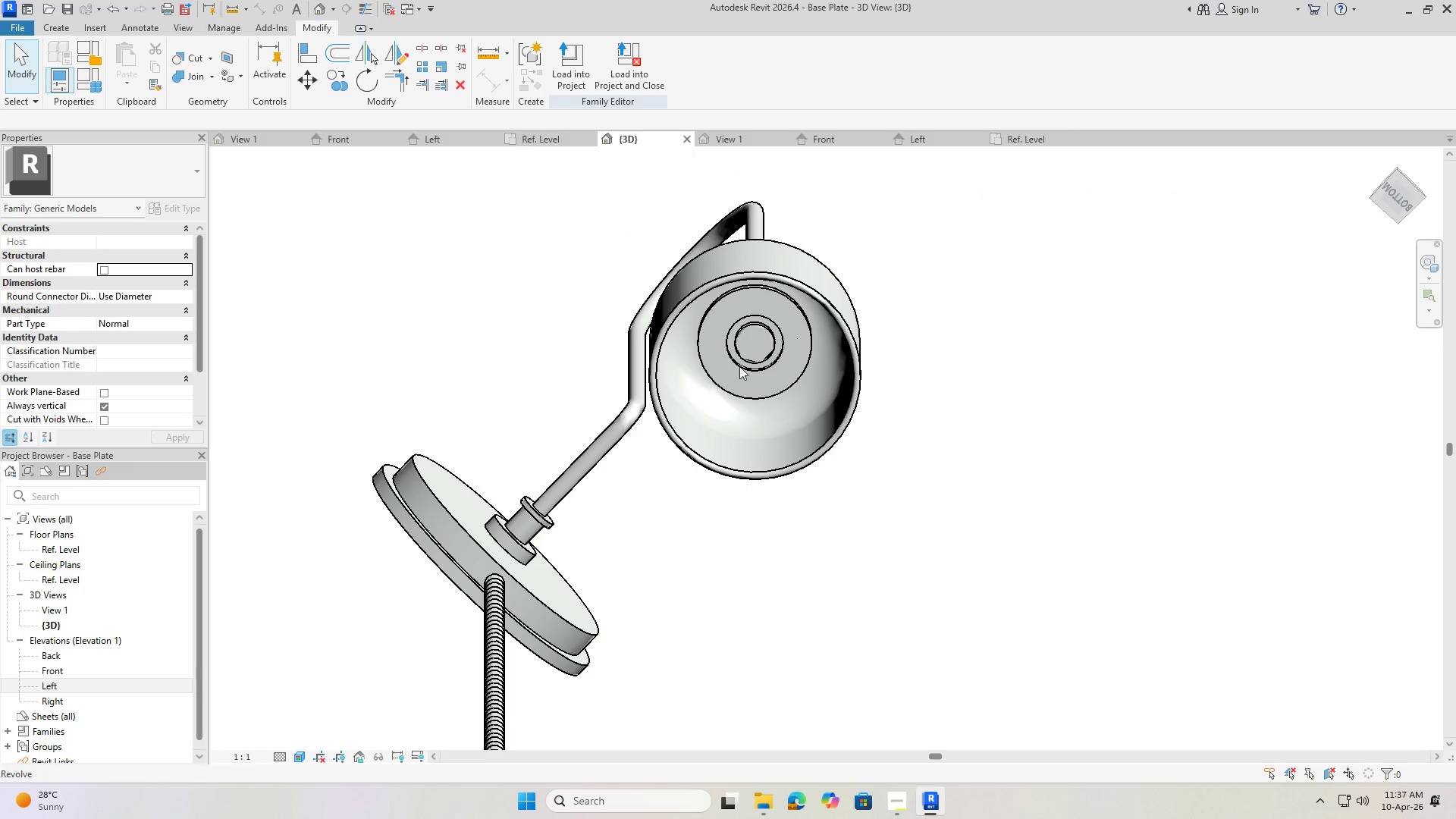 
scroll: coordinate [739, 337], scroll_direction: up, amount: 11.0
 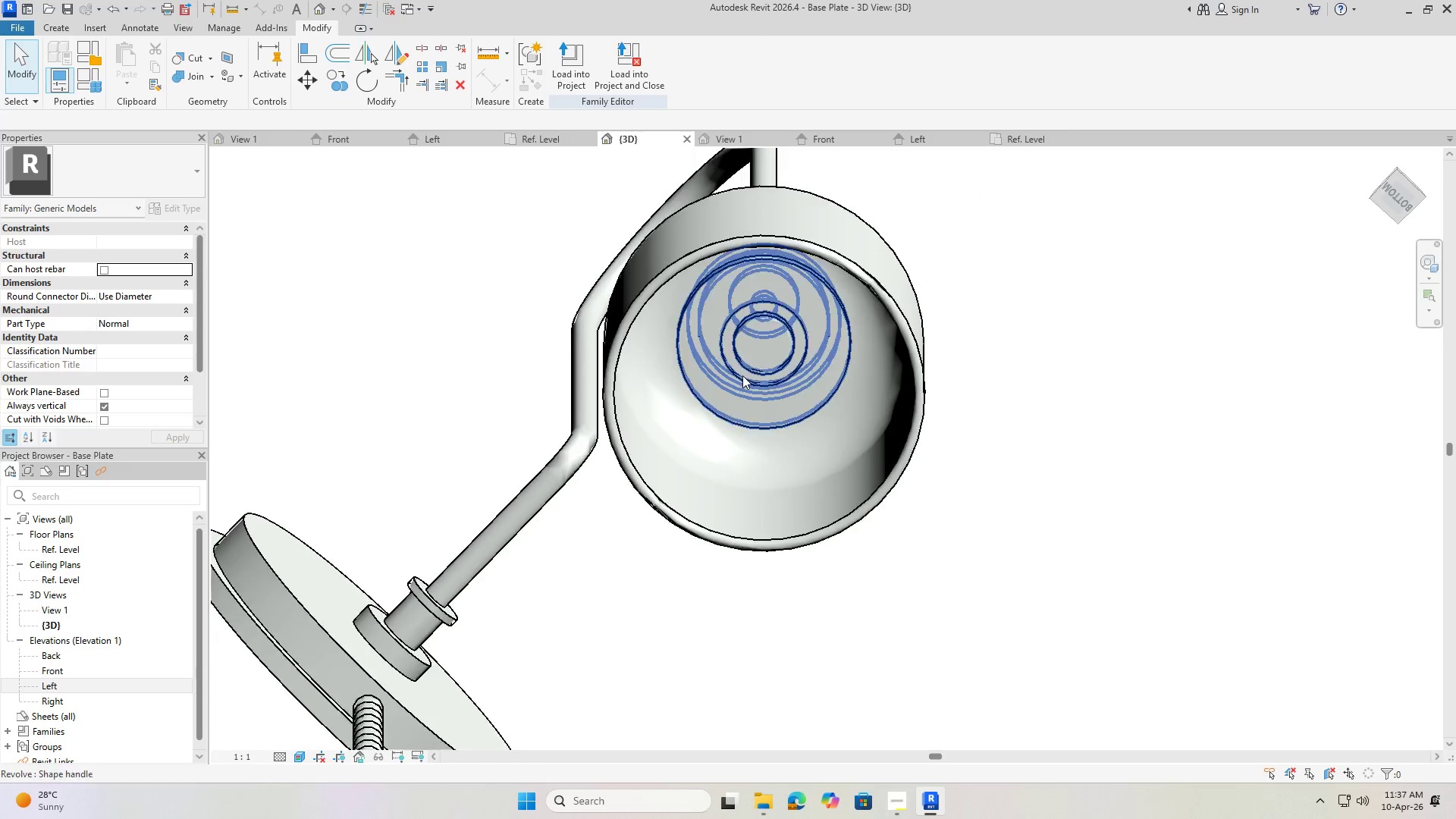 
hold_key(key=ShiftLeft, duration=0.52)
 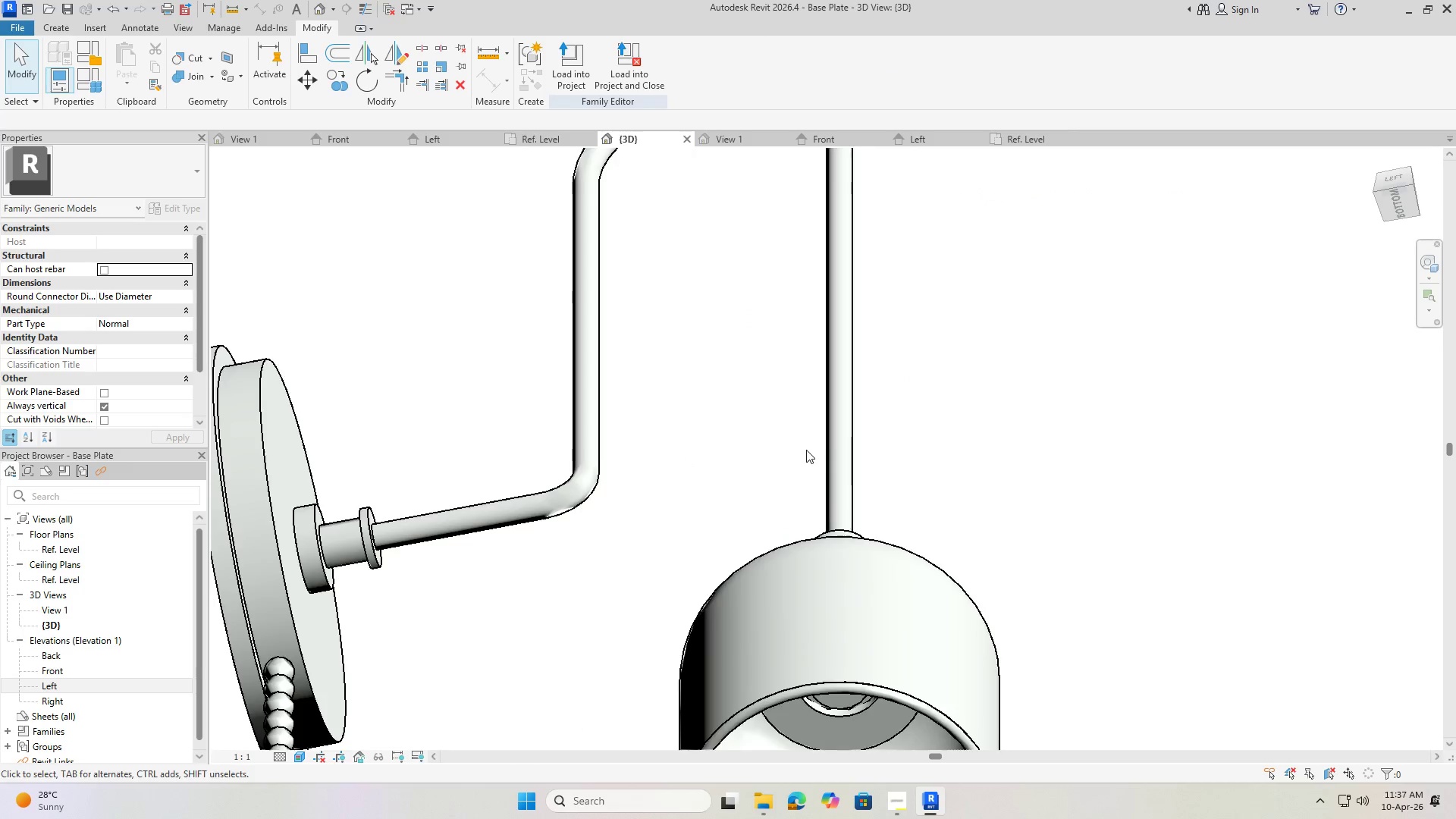 
key(Shift+ShiftLeft)
 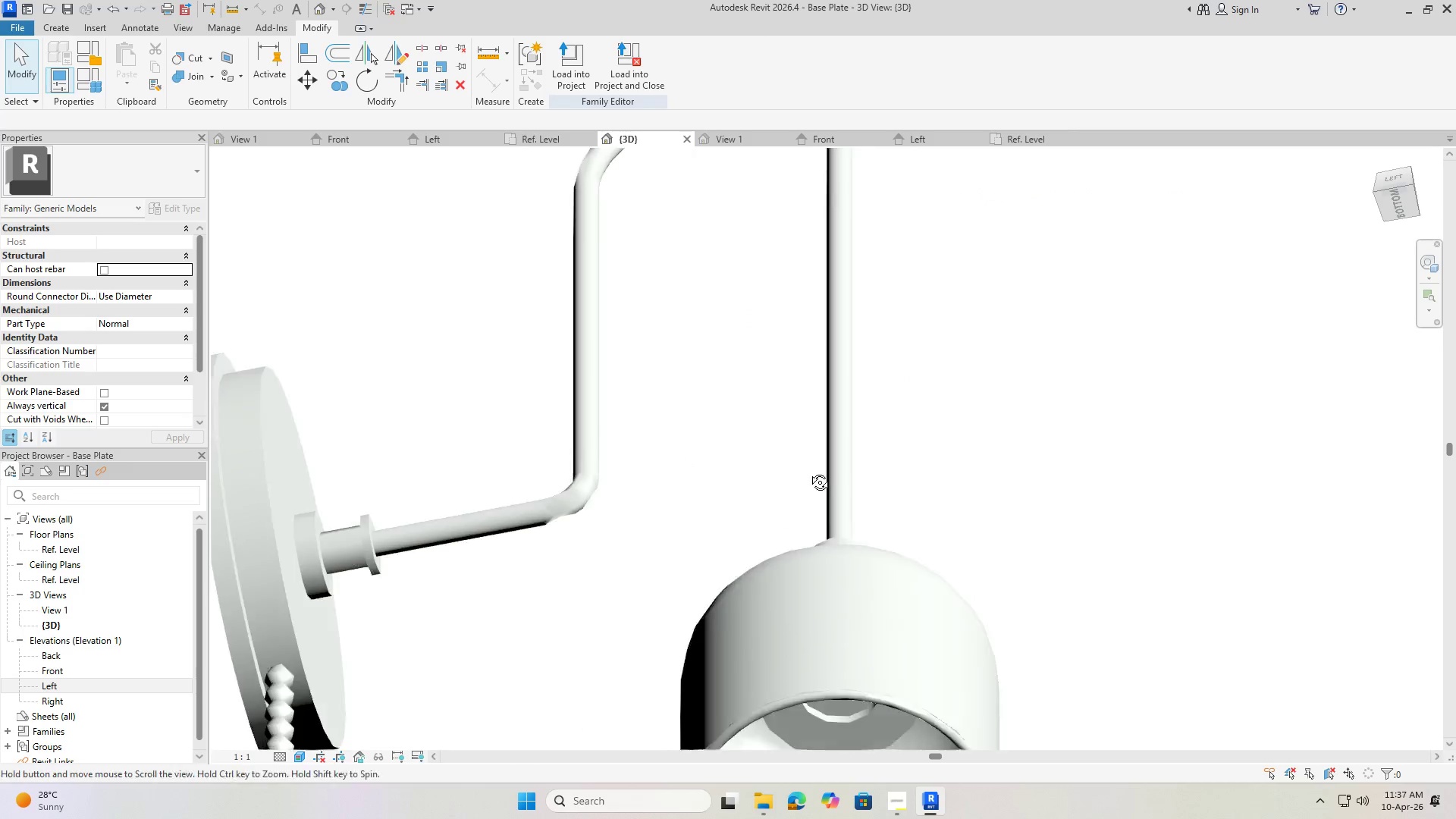 
scroll: coordinate [837, 557], scroll_direction: down, amount: 3.0
 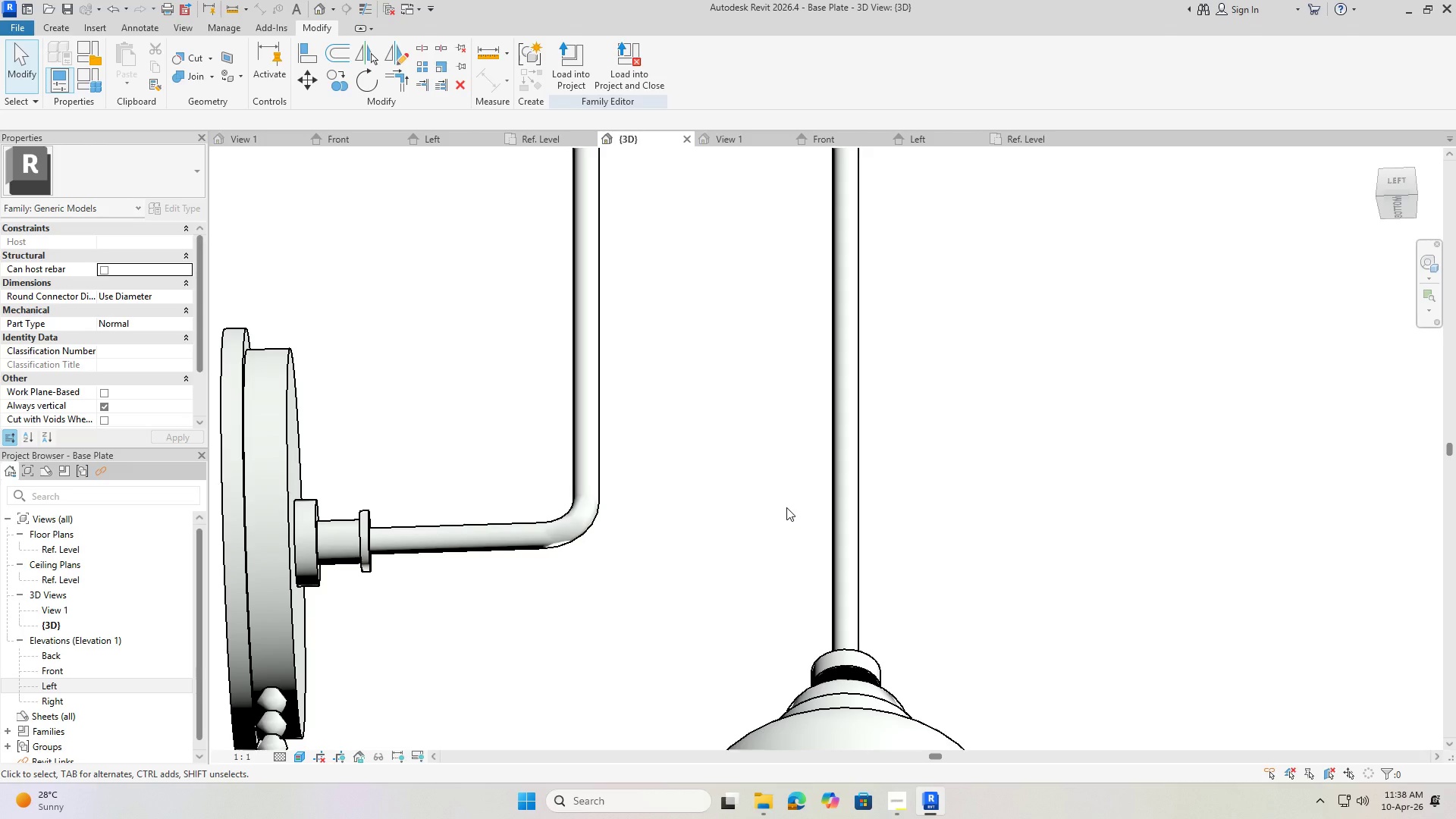 
wait(7.04)
 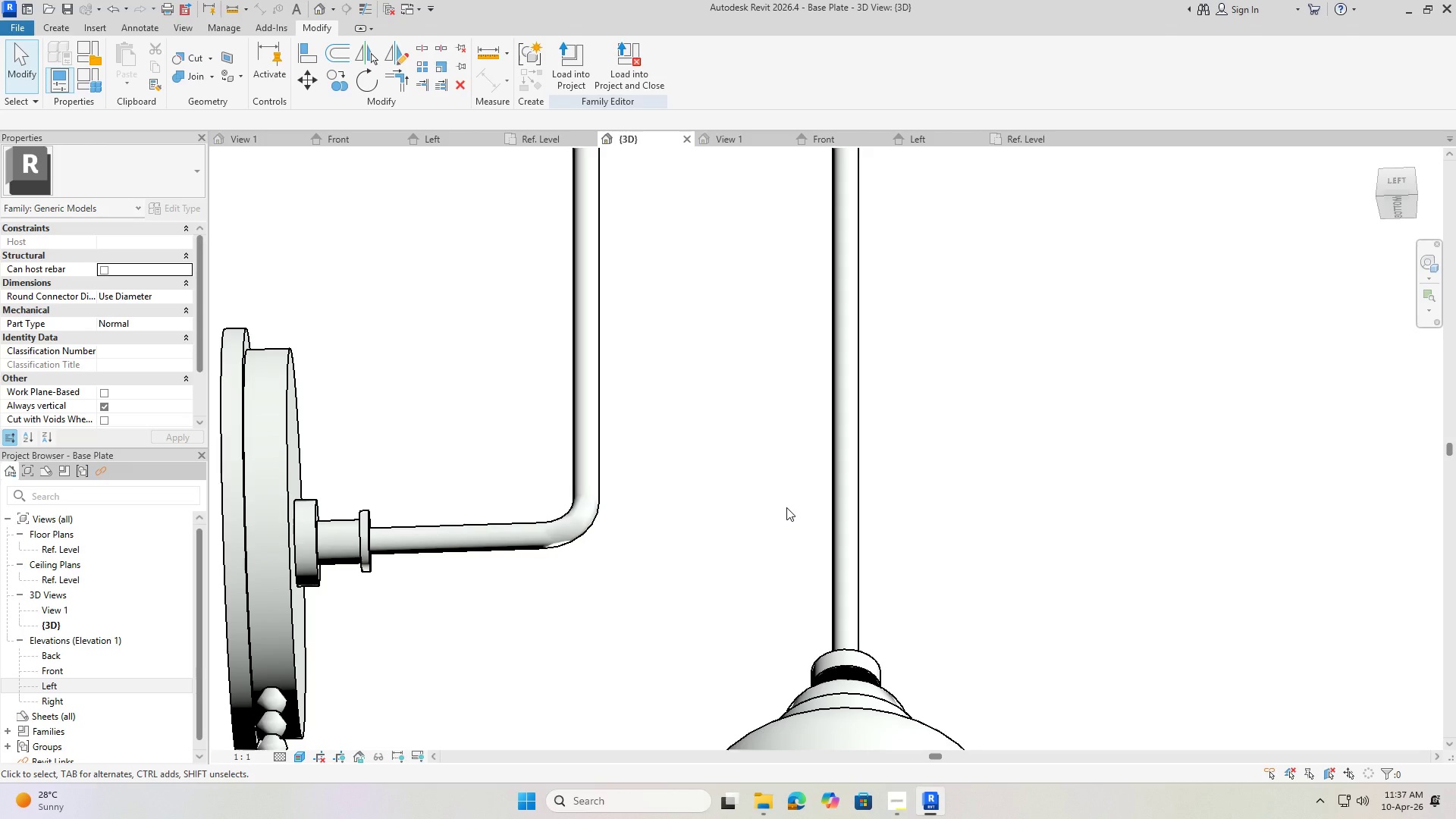 
scroll: coordinate [894, 553], scroll_direction: down, amount: 6.0
 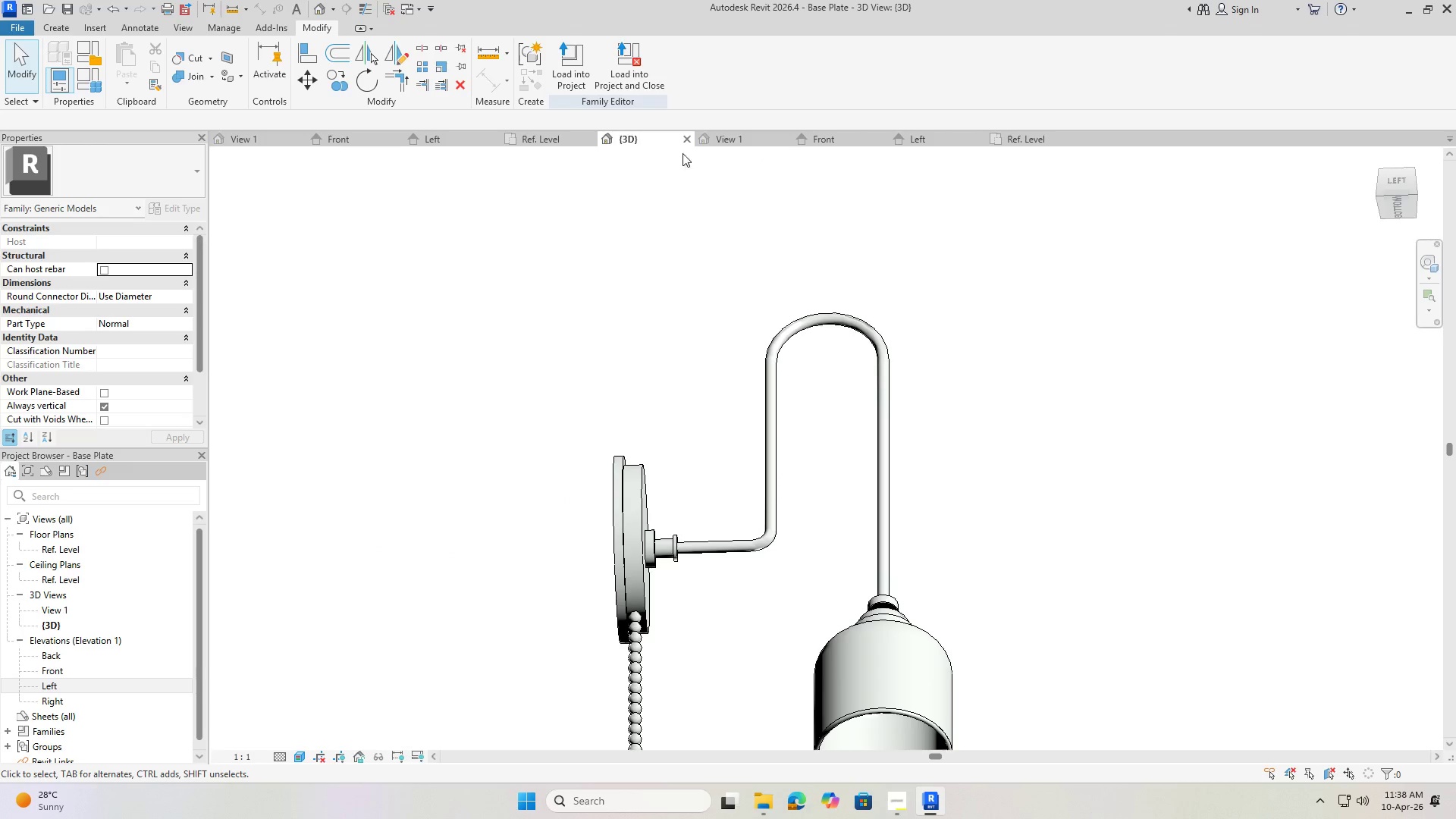 
left_click([446, 141])
 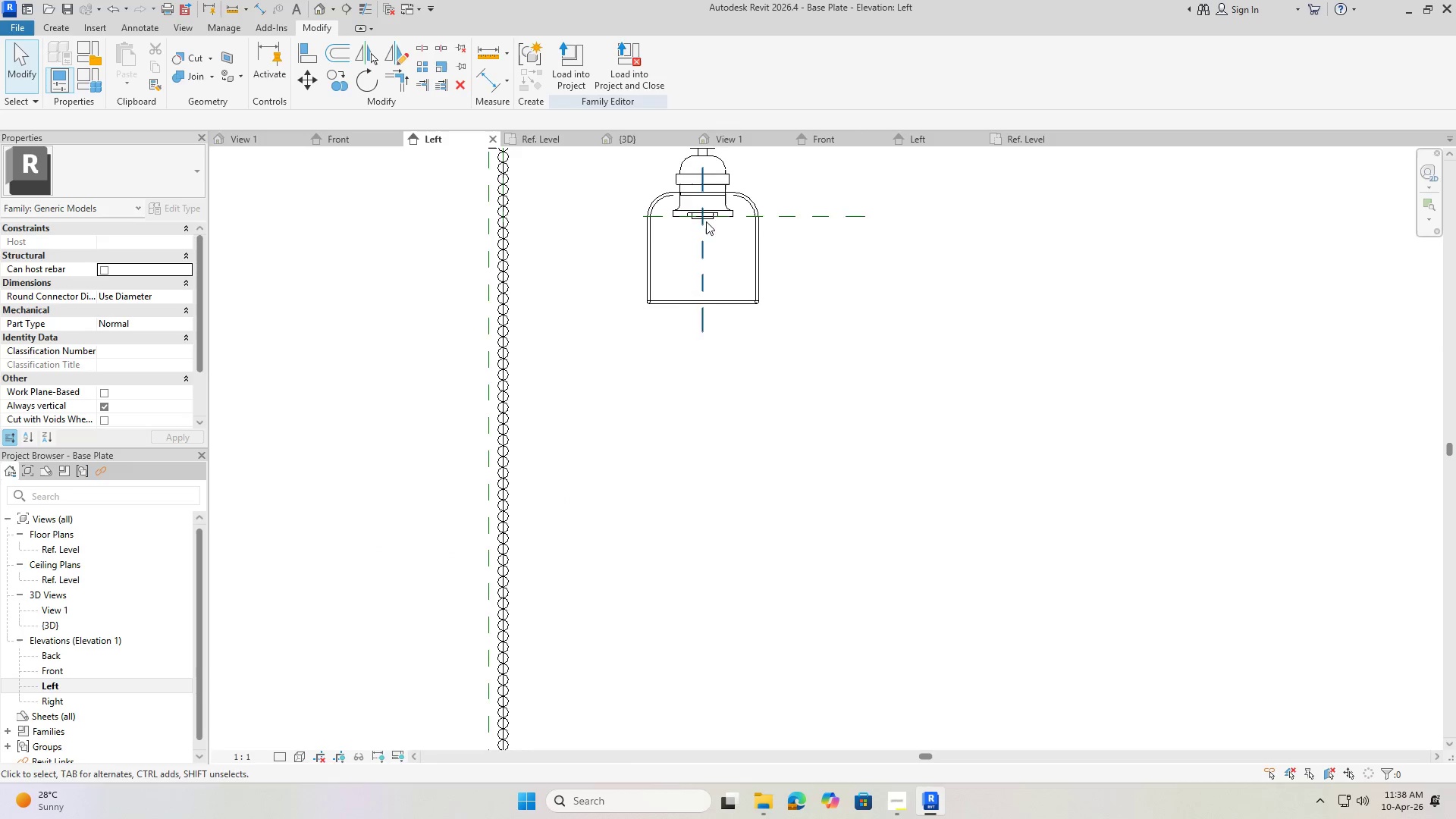 
scroll: coordinate [694, 281], scroll_direction: down, amount: 1.0
 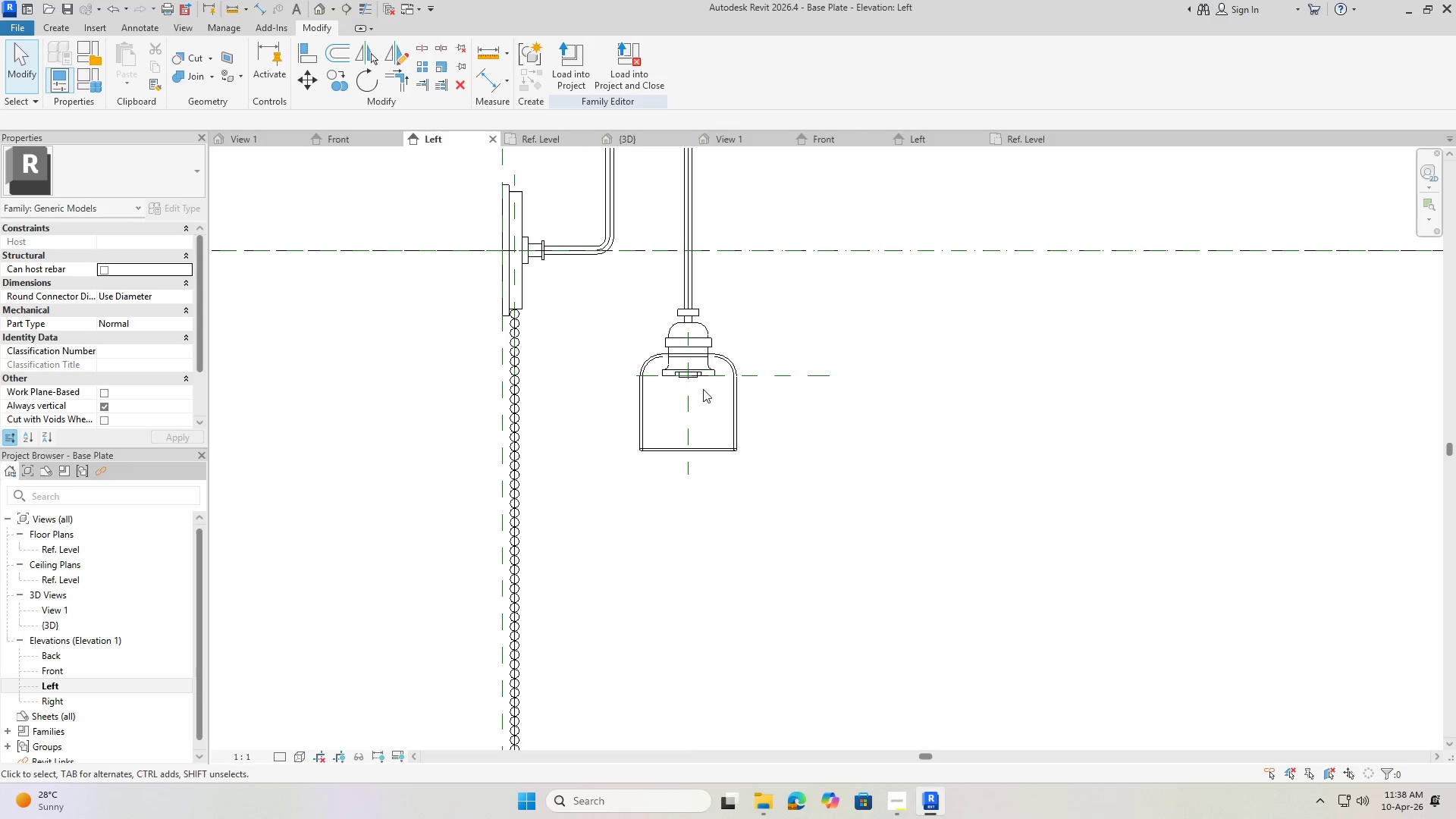 
mouse_move([709, 369])
 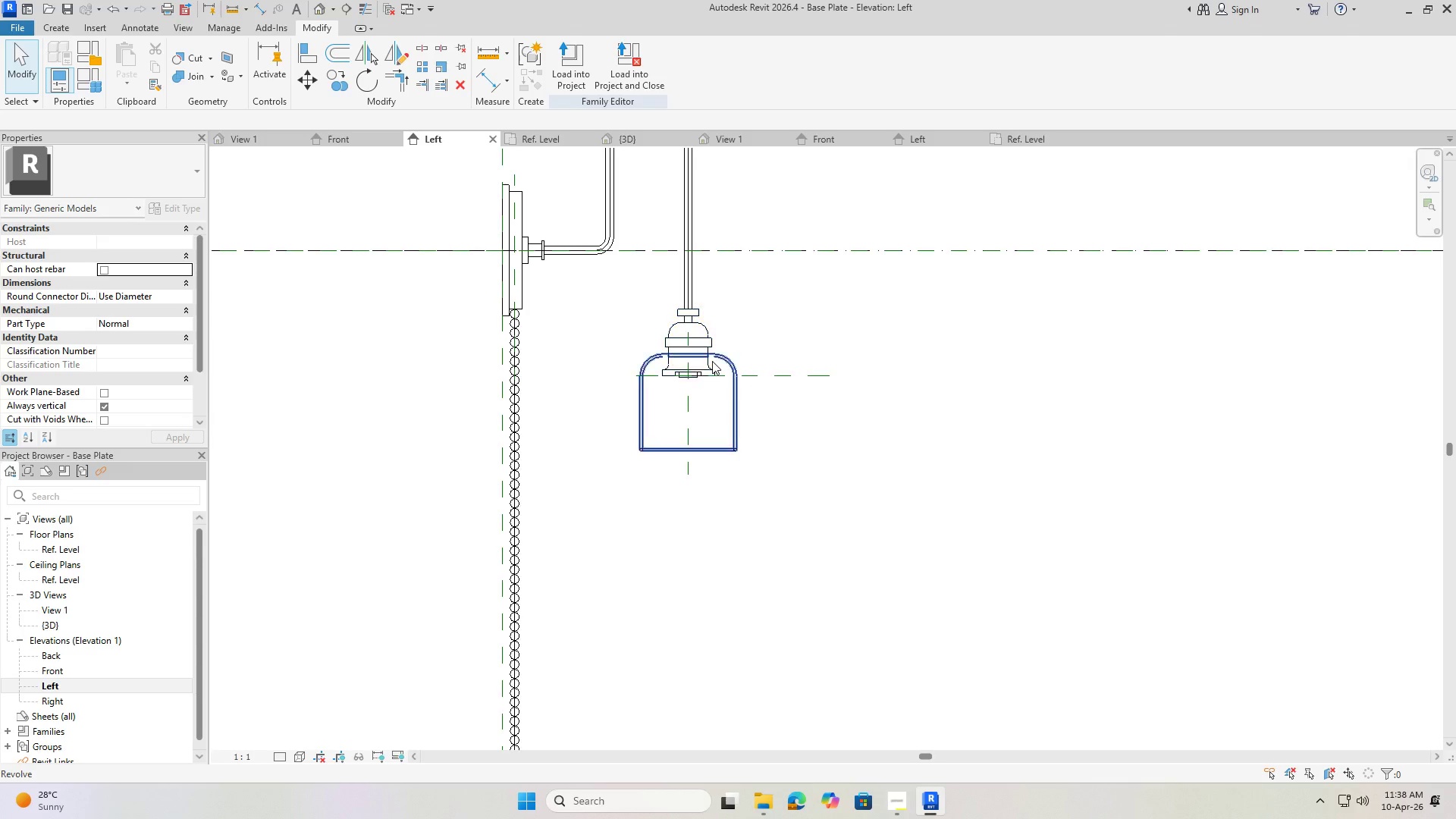 
mouse_move([711, 390])
 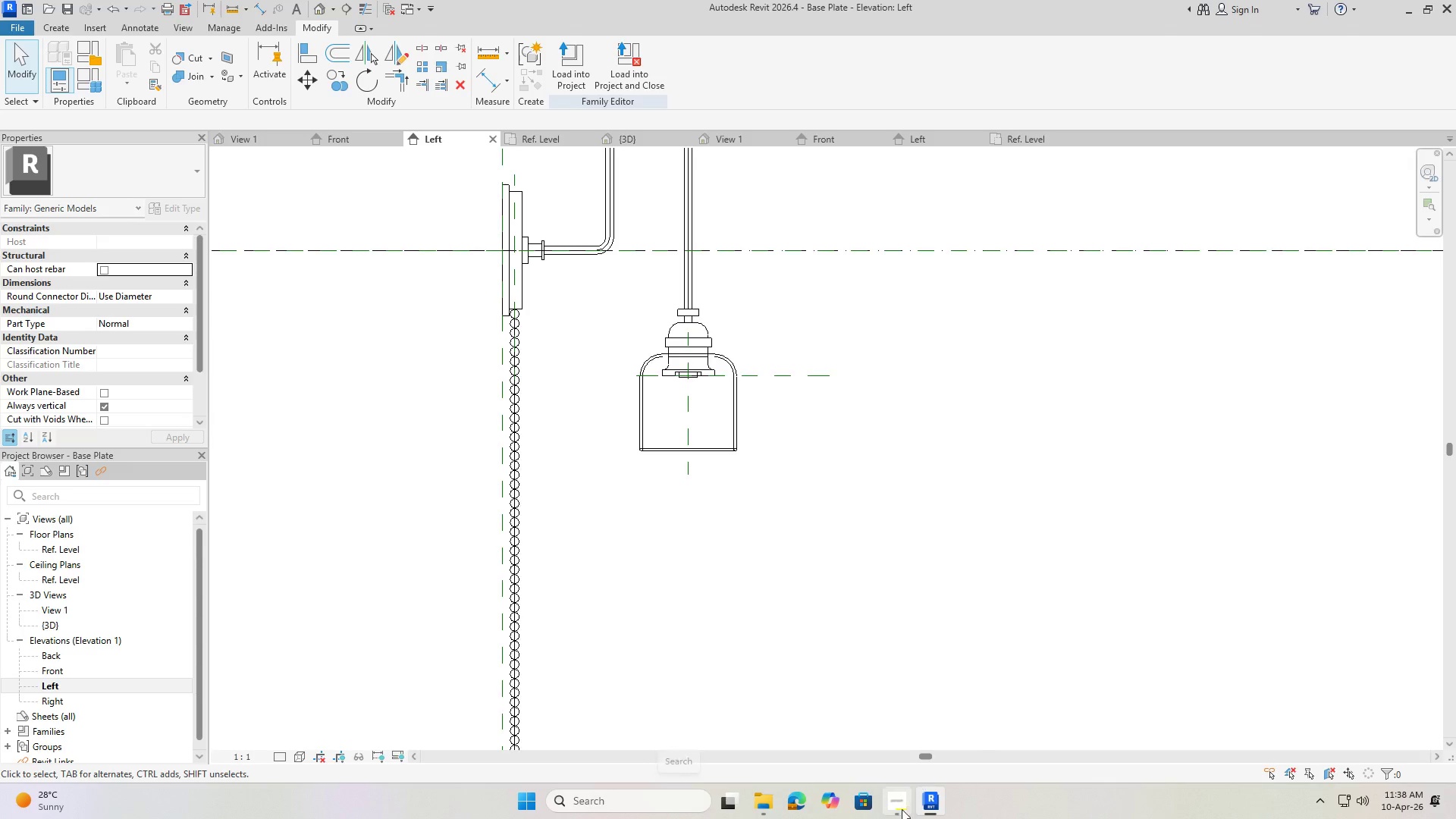 
left_click([902, 811])